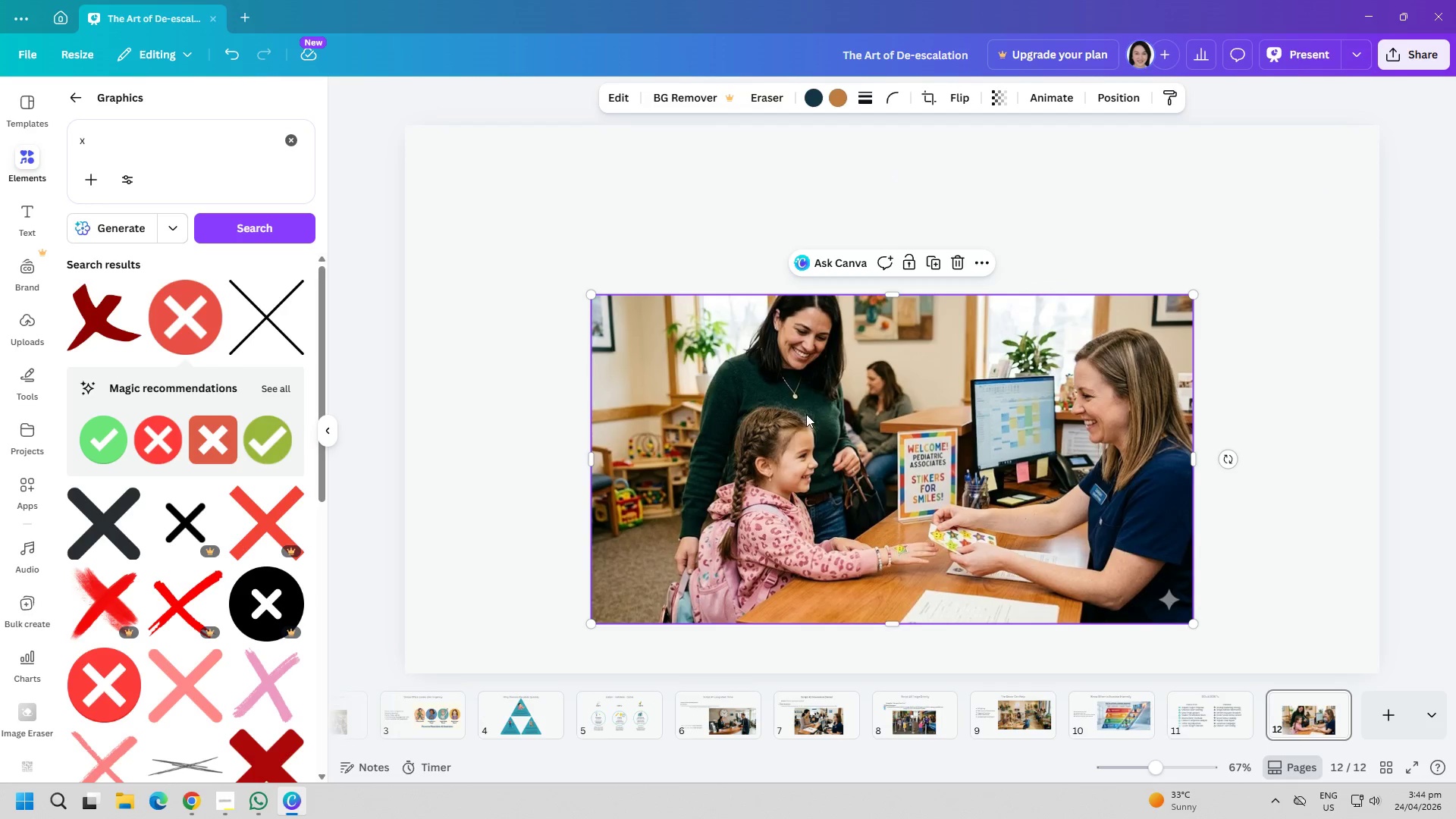 
left_click_drag(start_coordinate=[808, 416], to_coordinate=[808, 408])
 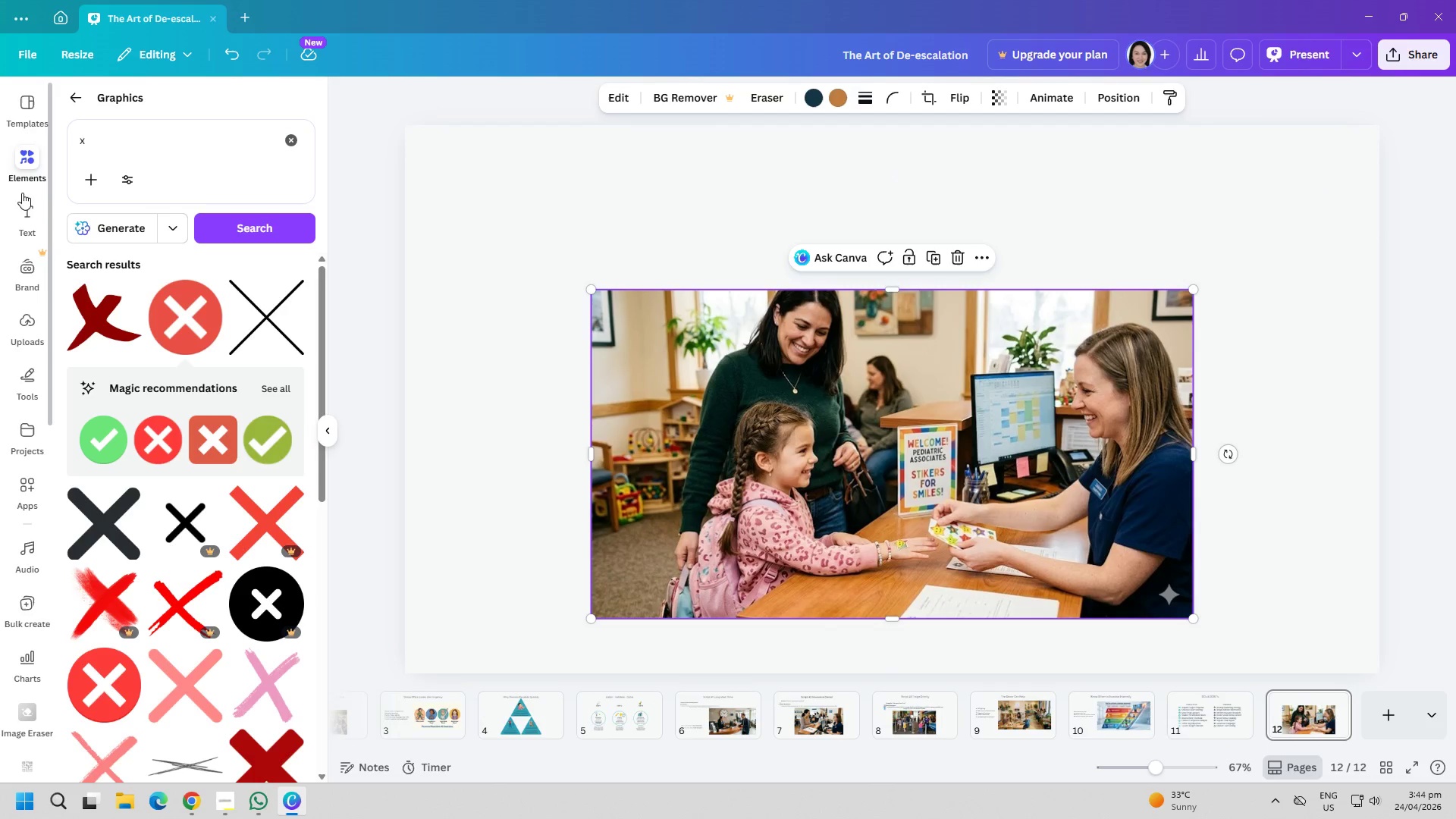 
left_click([27, 202])
 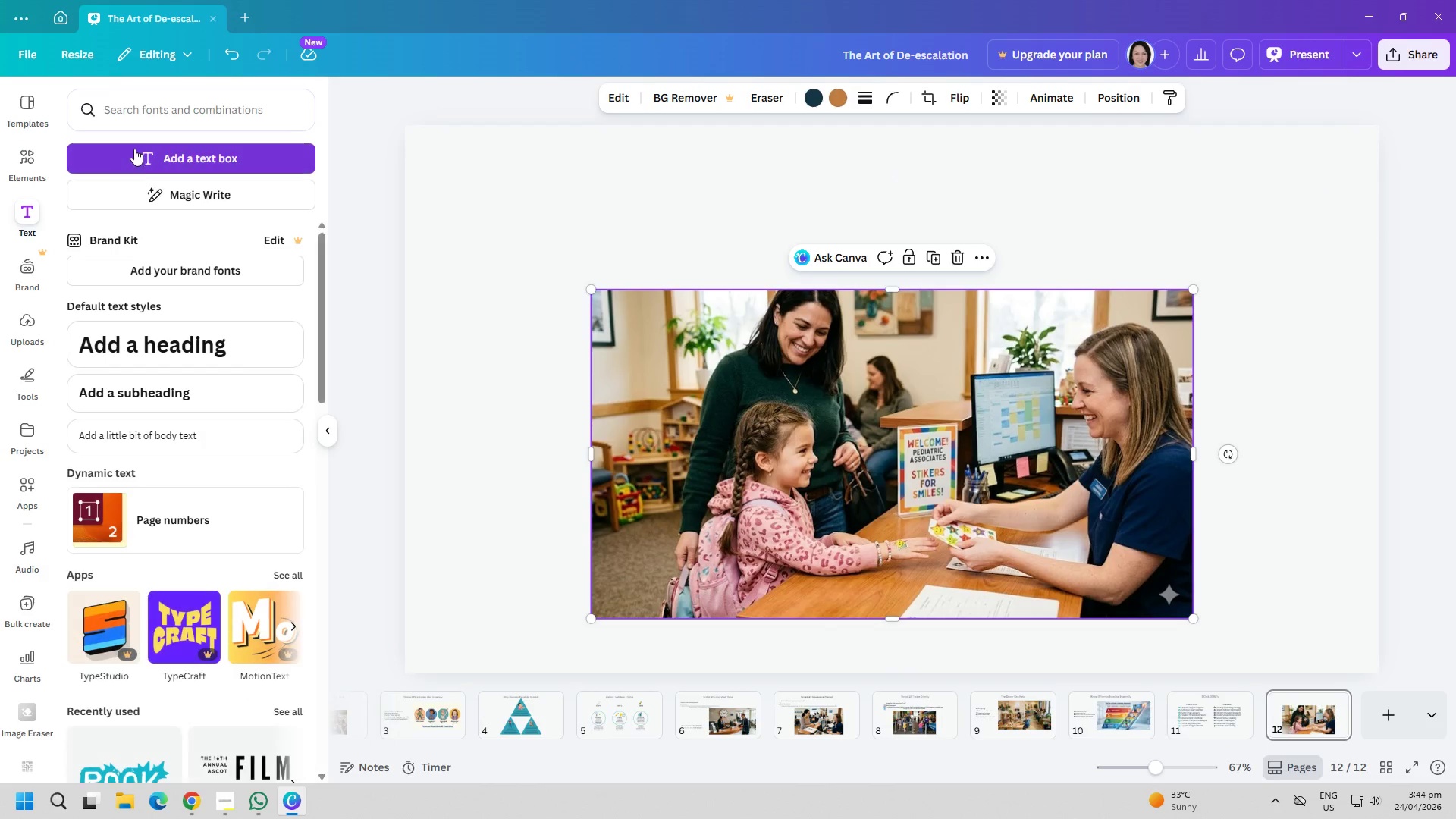 
left_click([144, 157])
 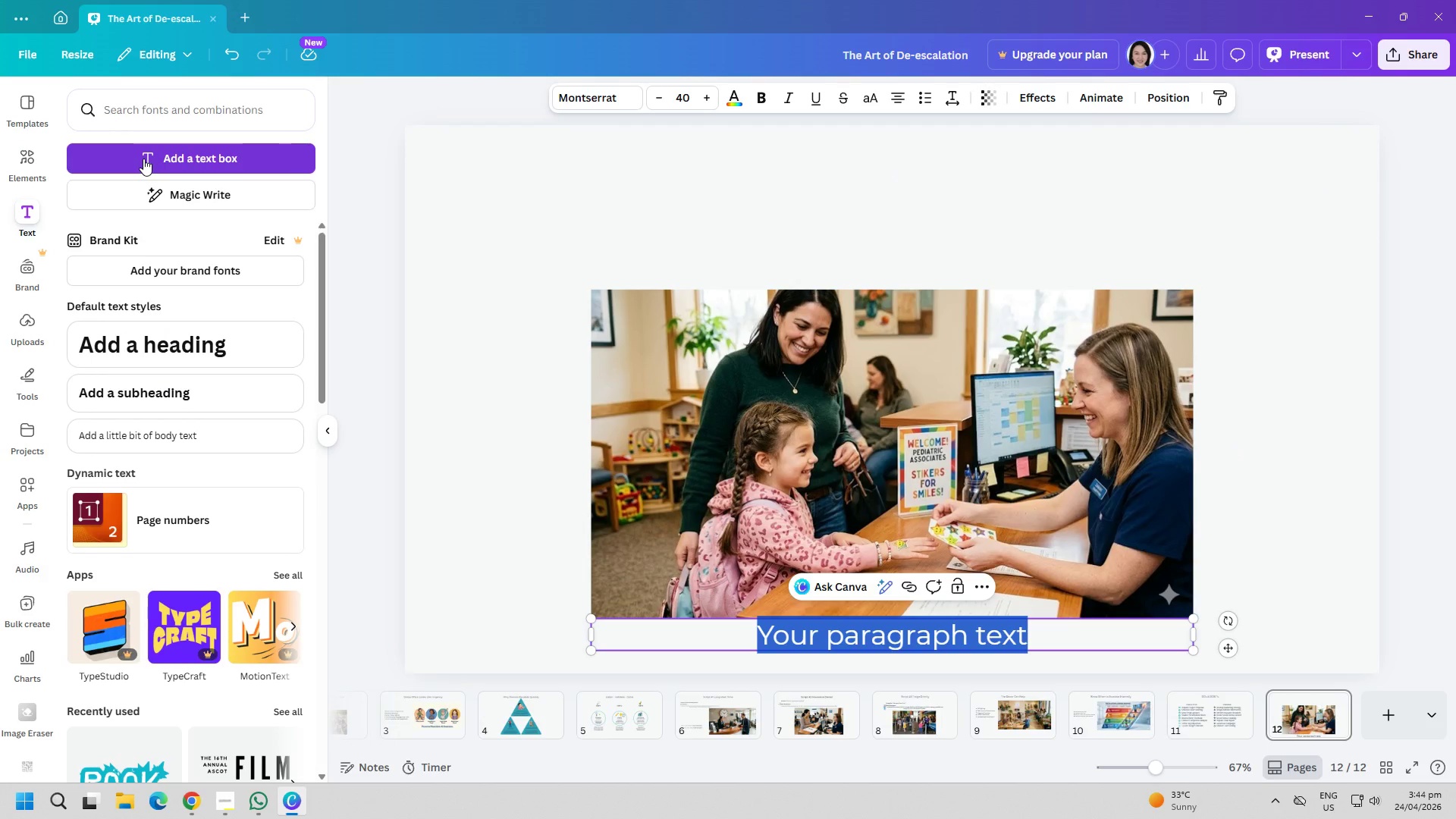 
type(Calm s)
key(Backspace)
type(Start at the Front Desk)
 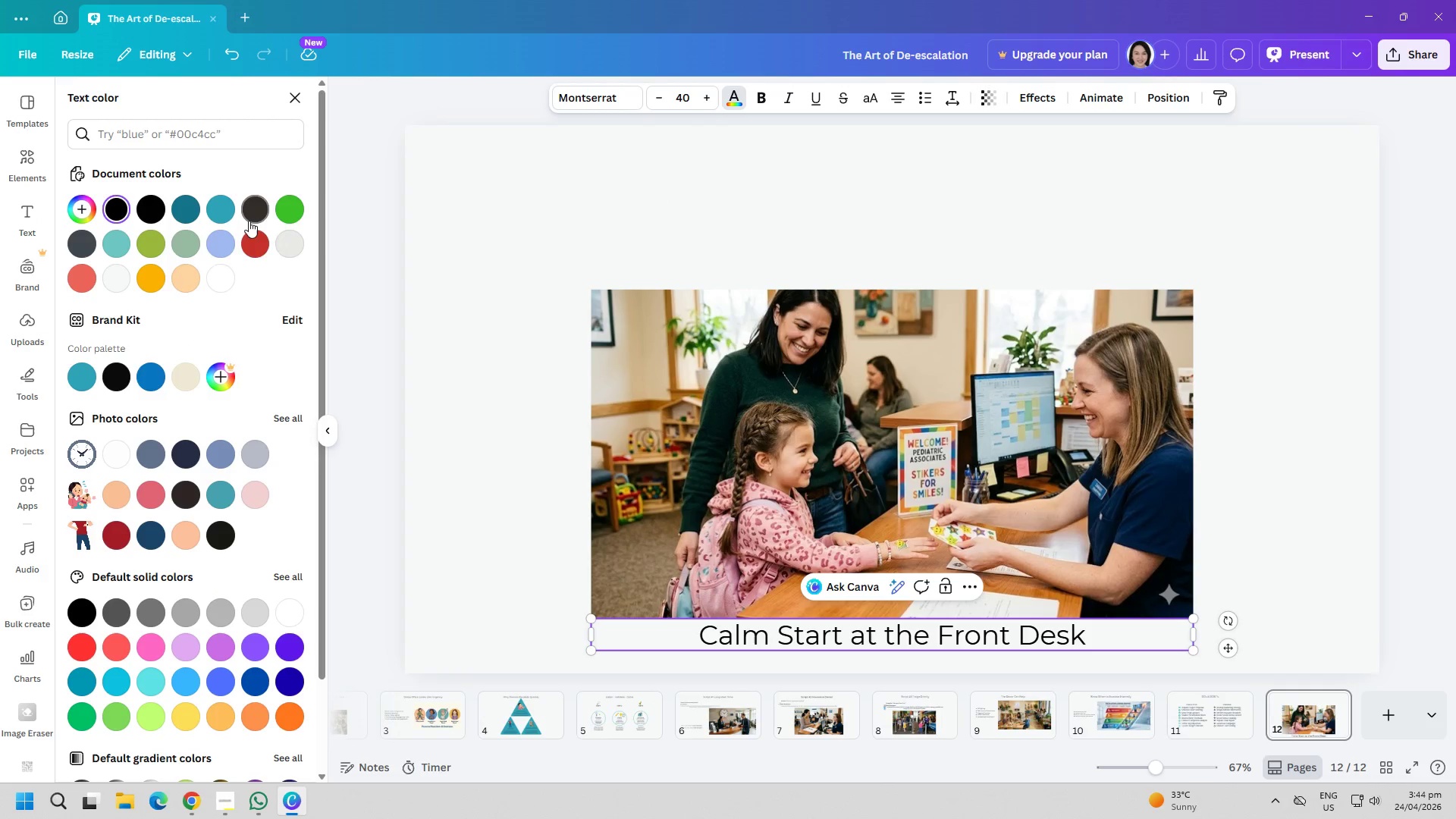 
left_click([249, 217])
 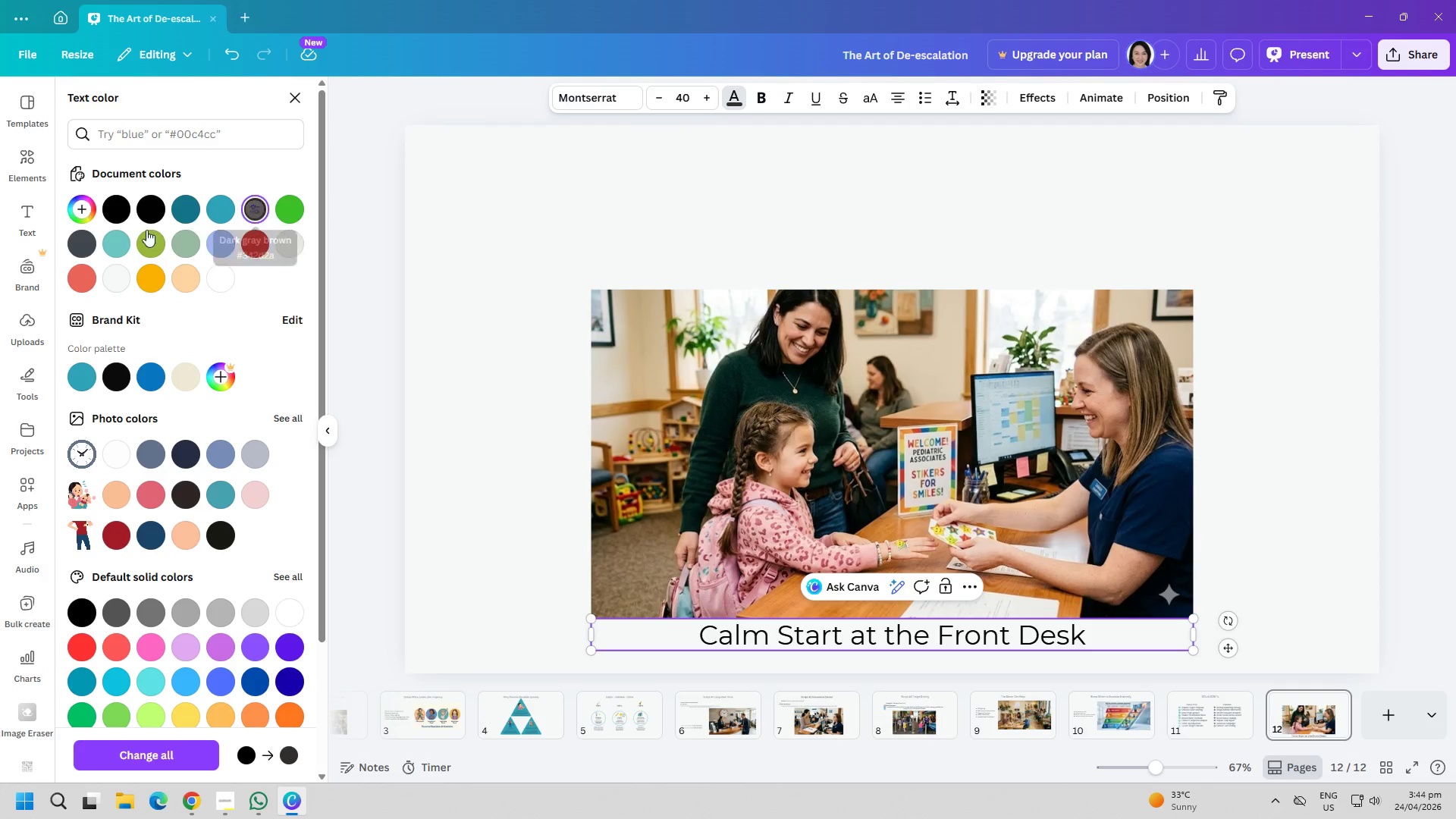 
left_click([85, 240])
 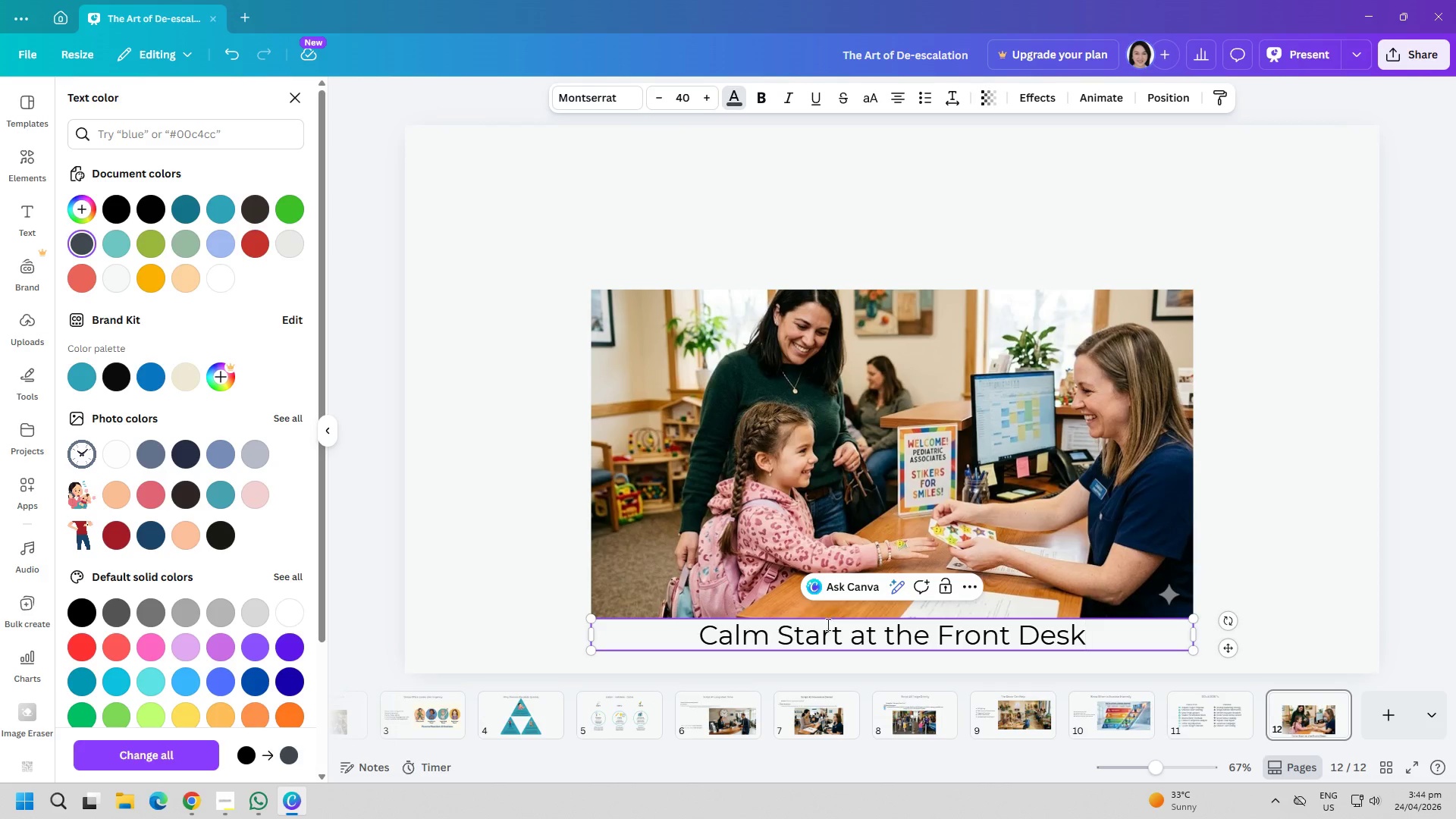 
double_click([833, 636])
 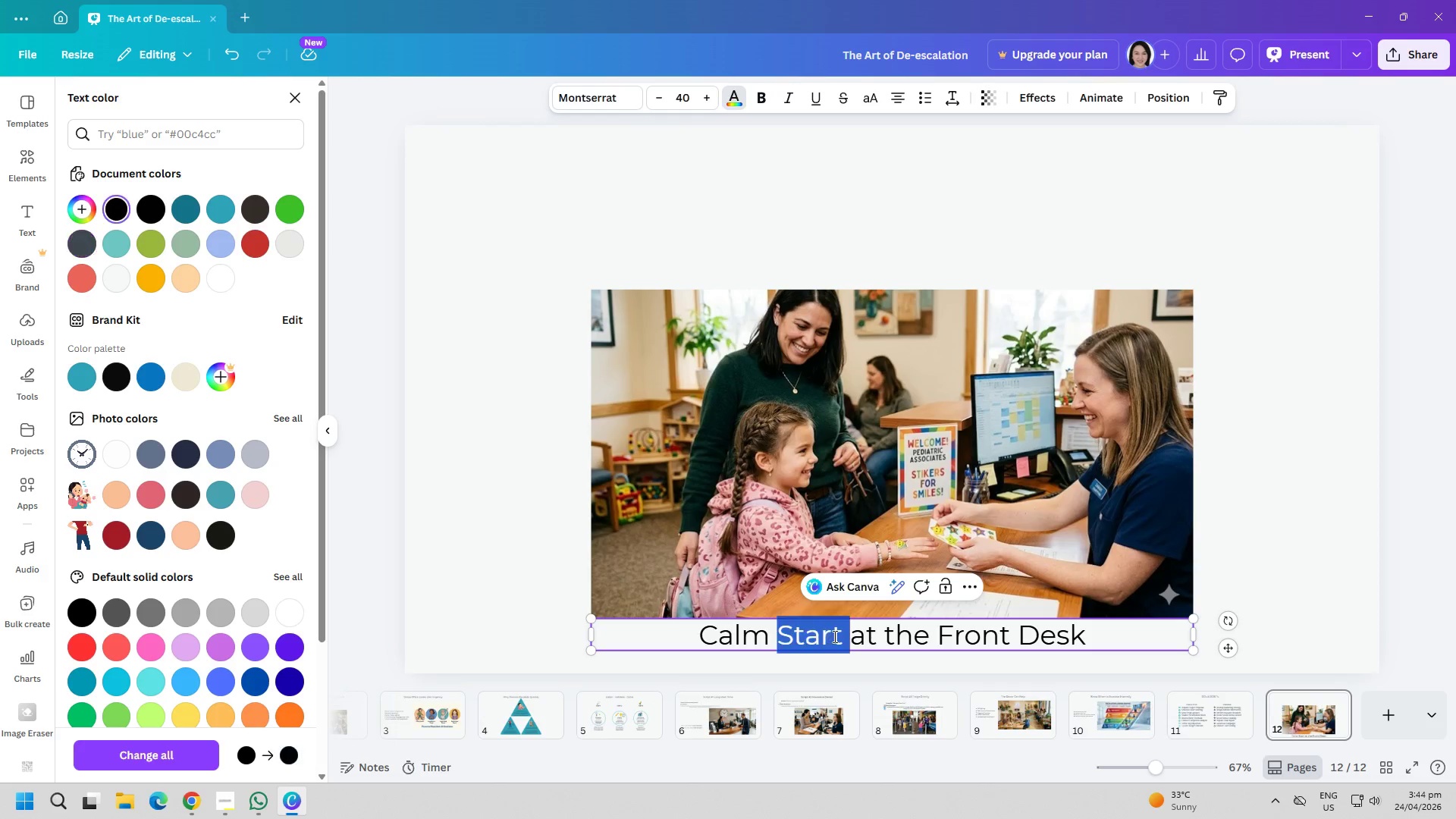 
triple_click([833, 636])
 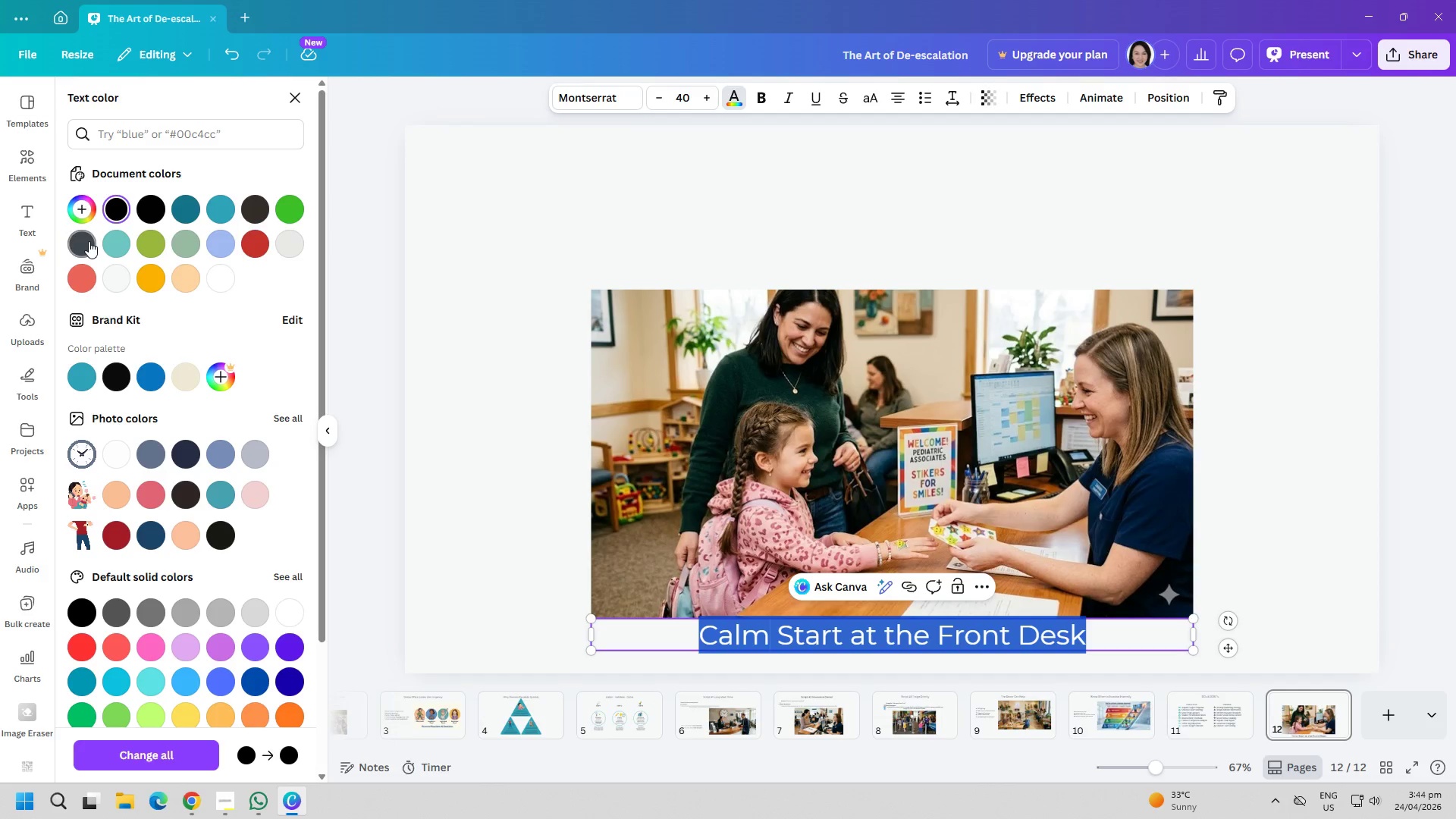 
double_click([409, 314])
 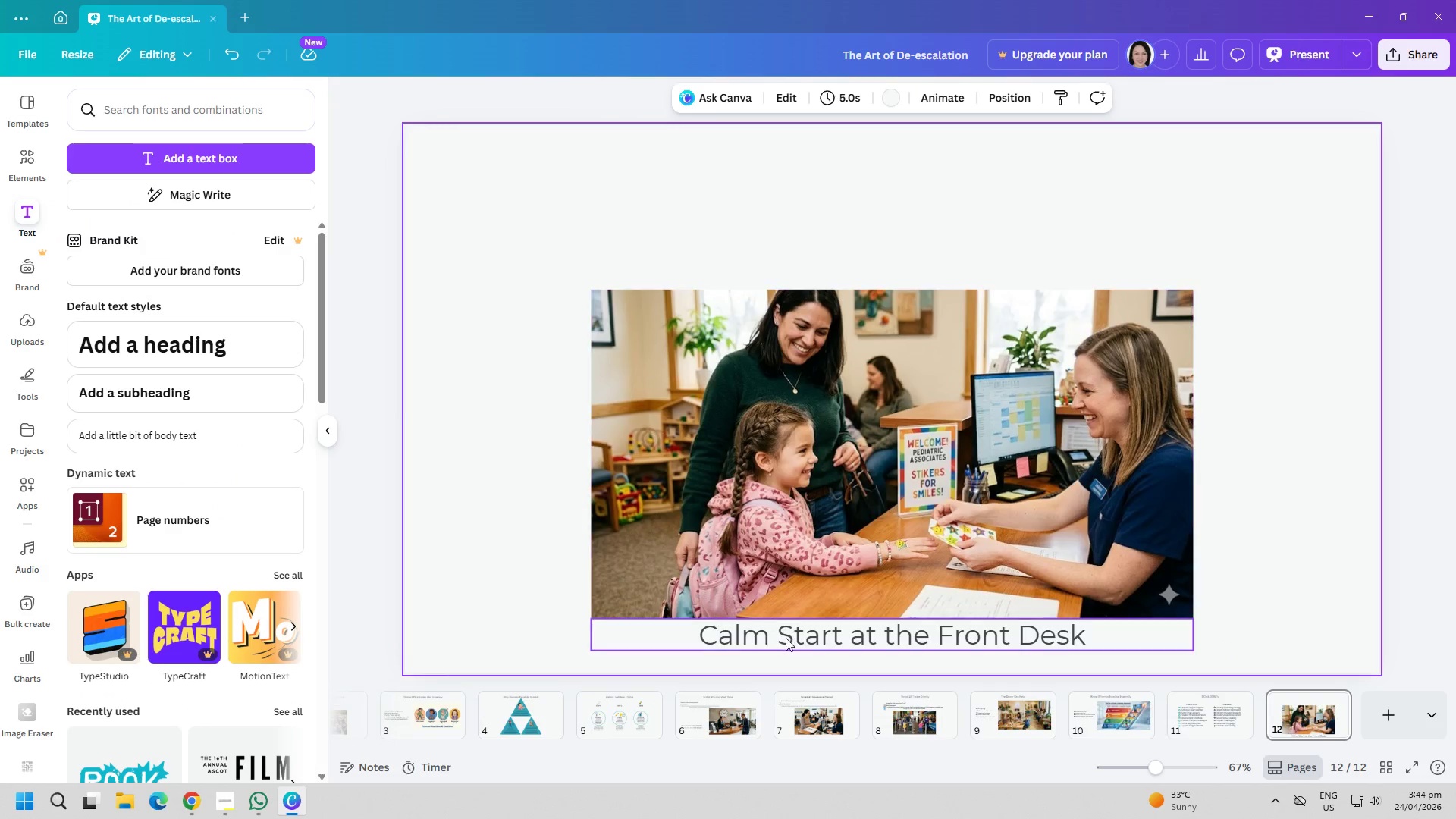 
left_click_drag(start_coordinate=[798, 638], to_coordinate=[799, 193])
 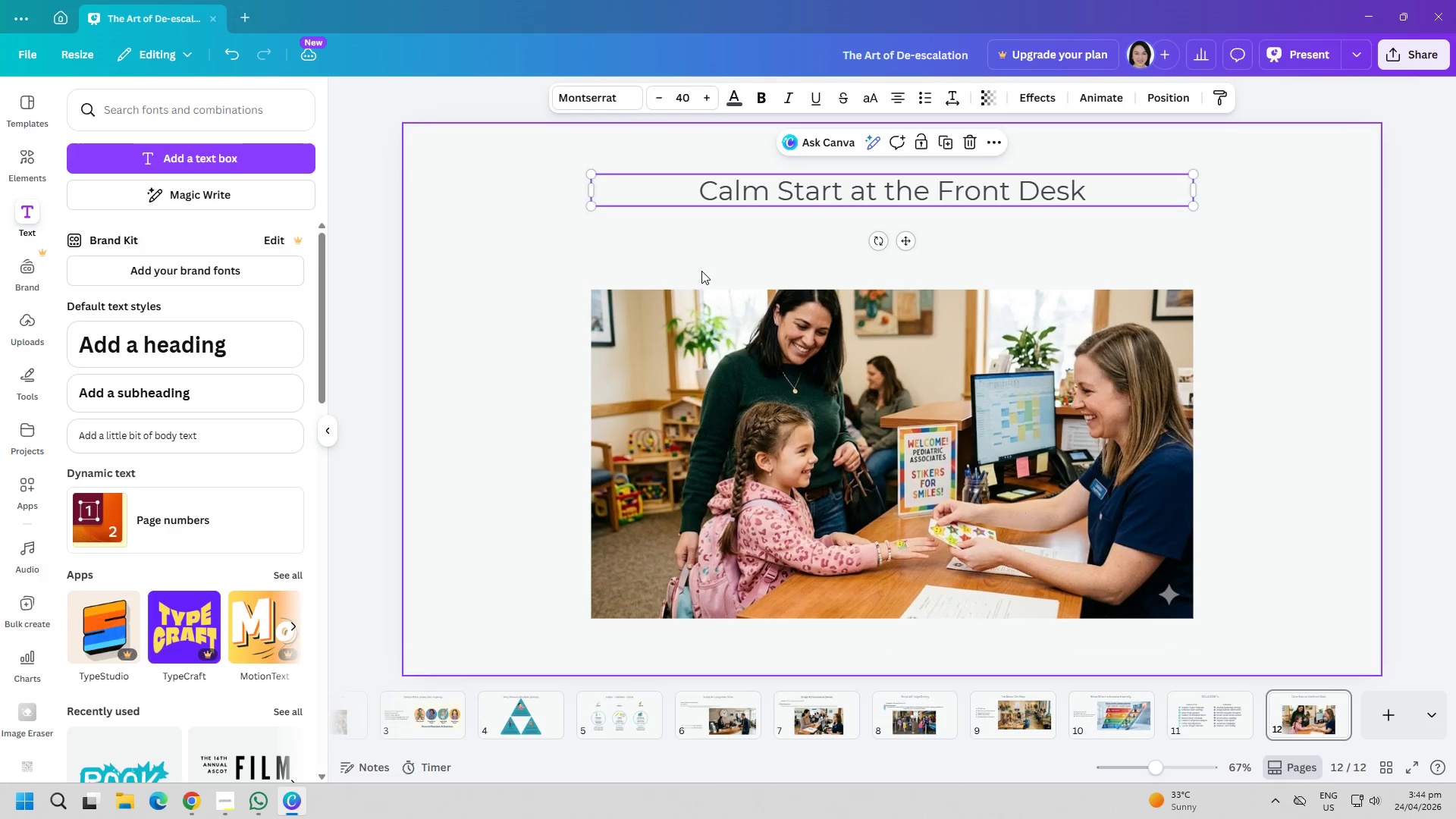 
left_click([698, 273])
 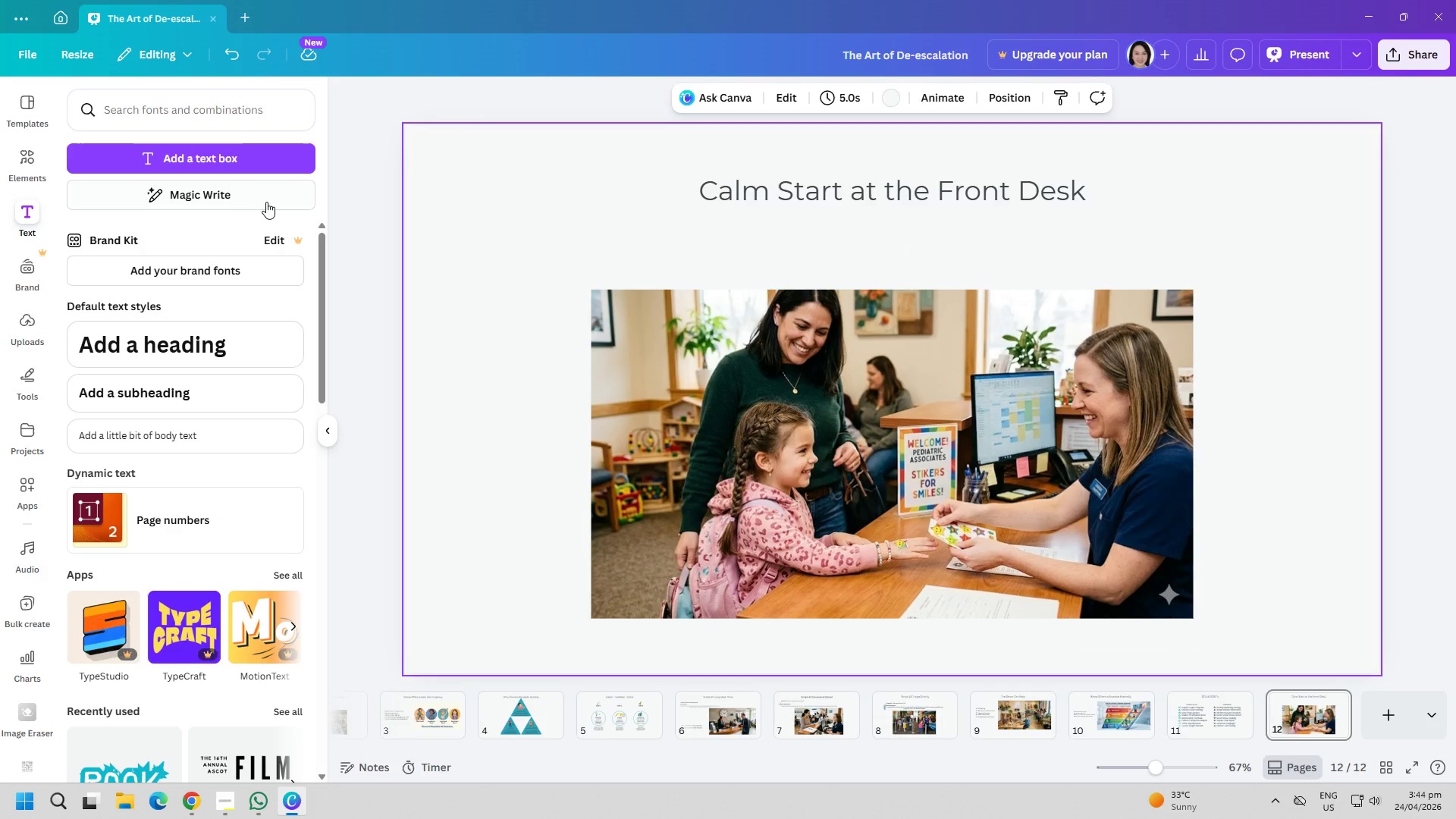 
left_click([258, 174])
 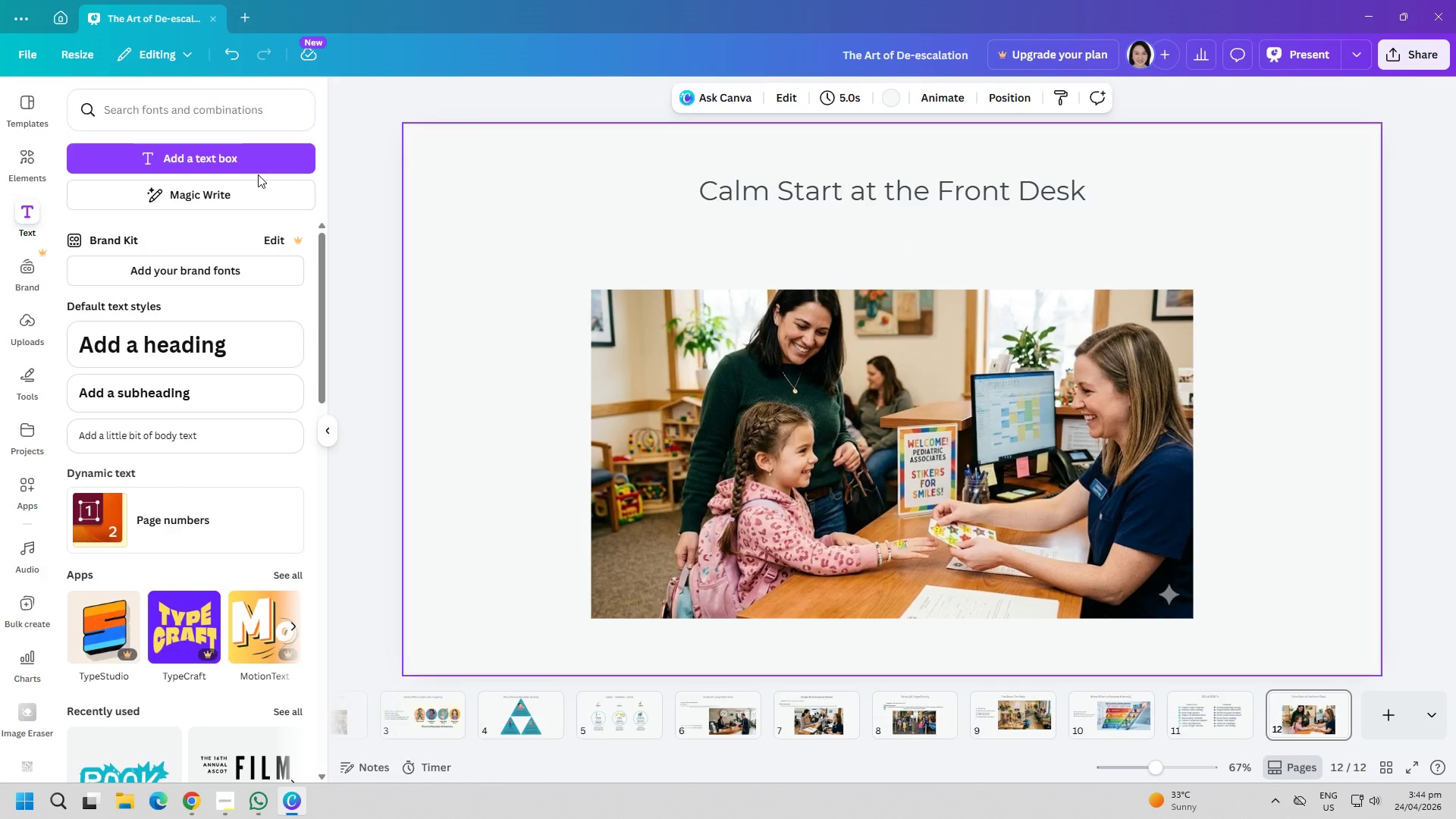 
left_click([231, 161])
 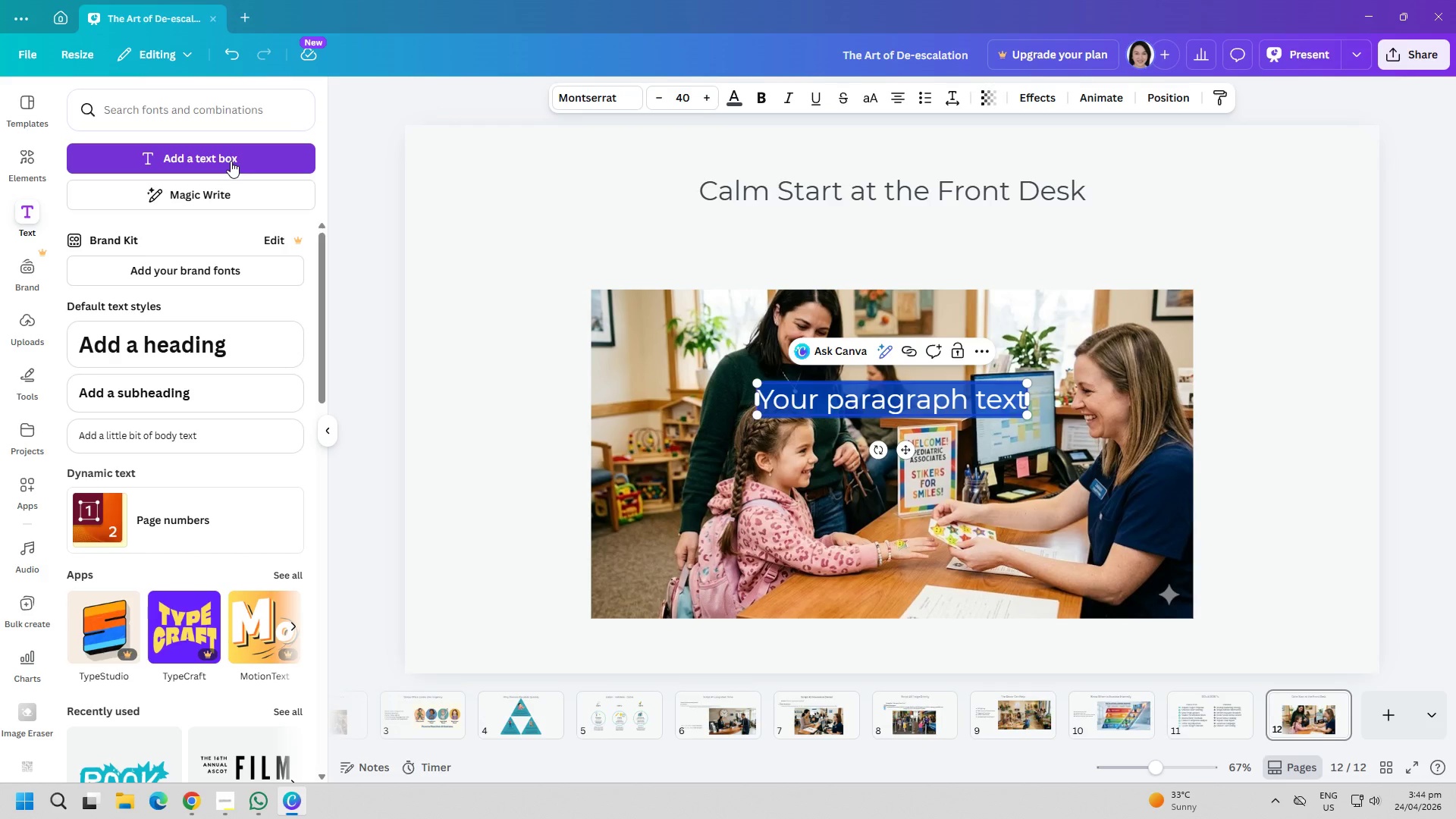 
type("Families may forget the wait time-)
key(Backspace)
type( - bu)
 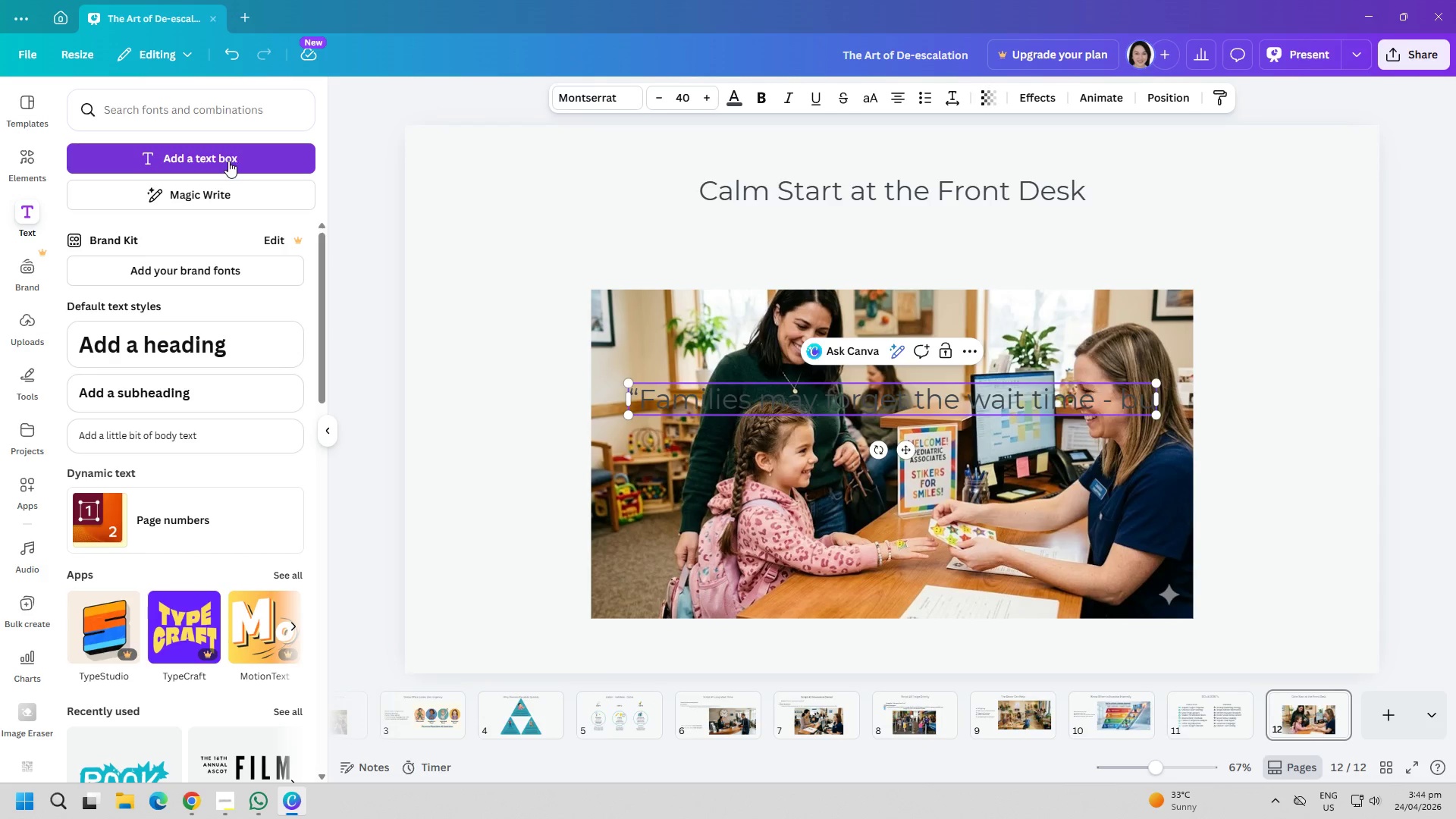 
type(t remember how they were treated.")
 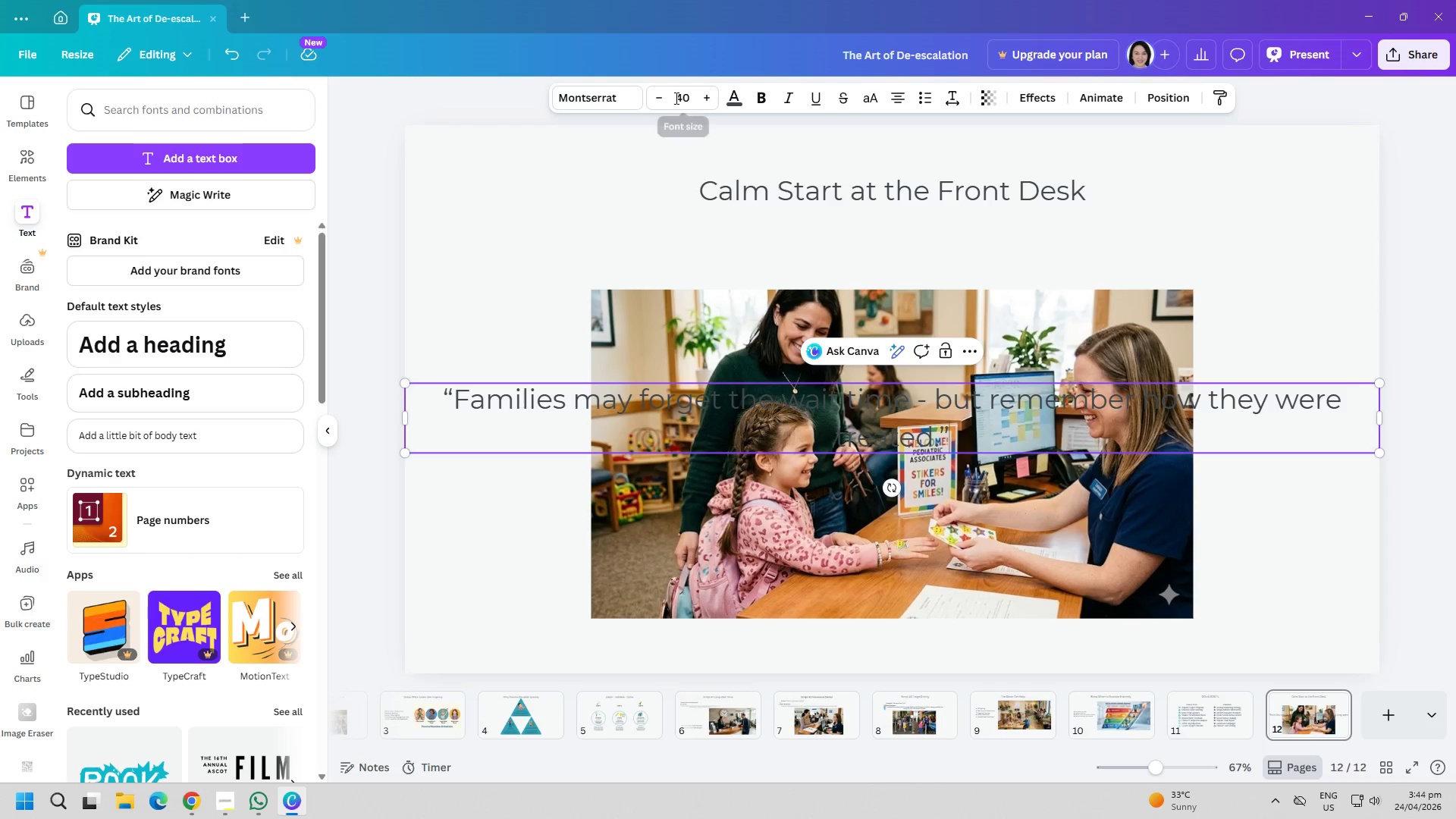 
double_click([679, 96])
 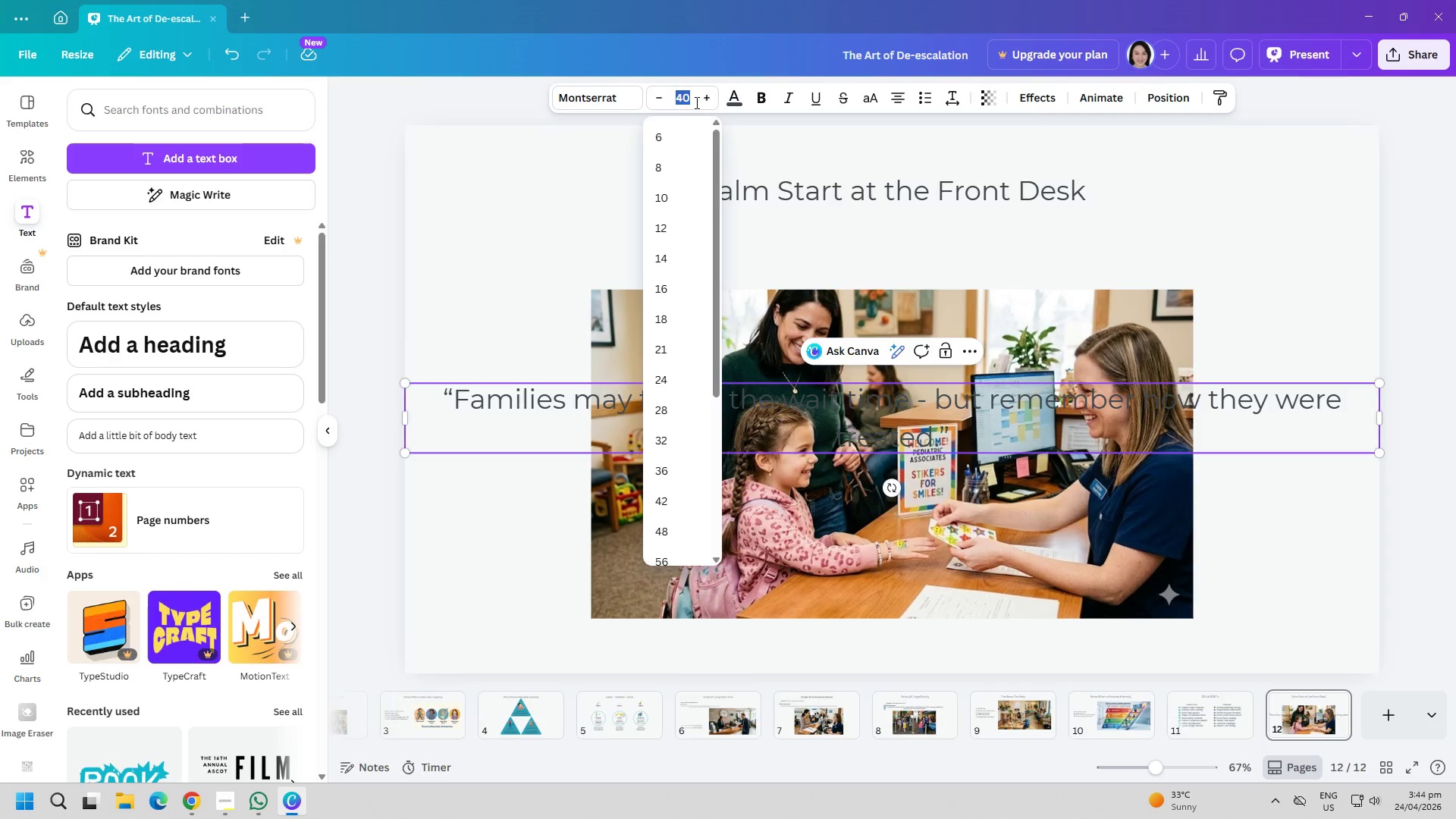 
type(25)
 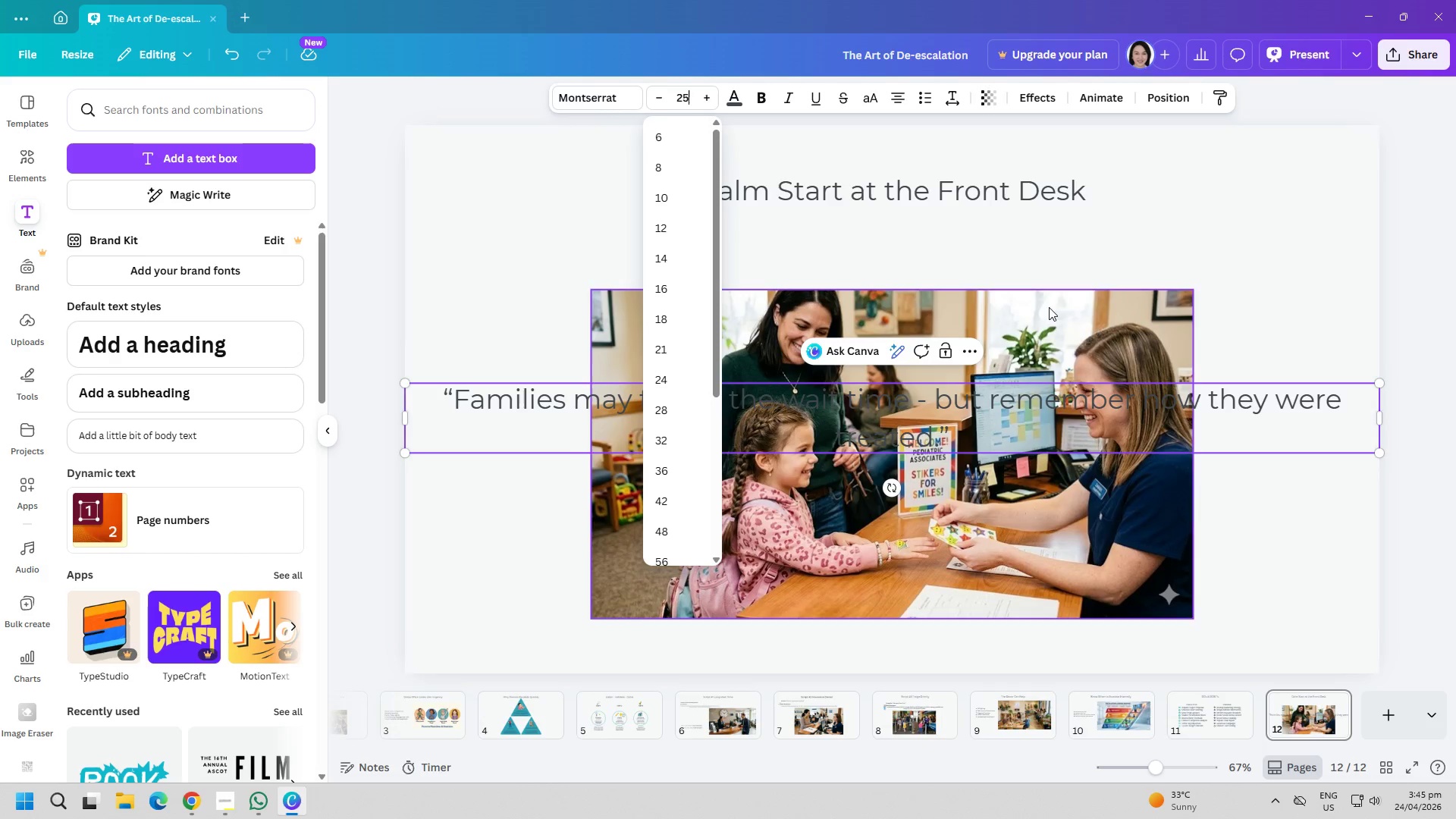 
left_click([1078, 251])
 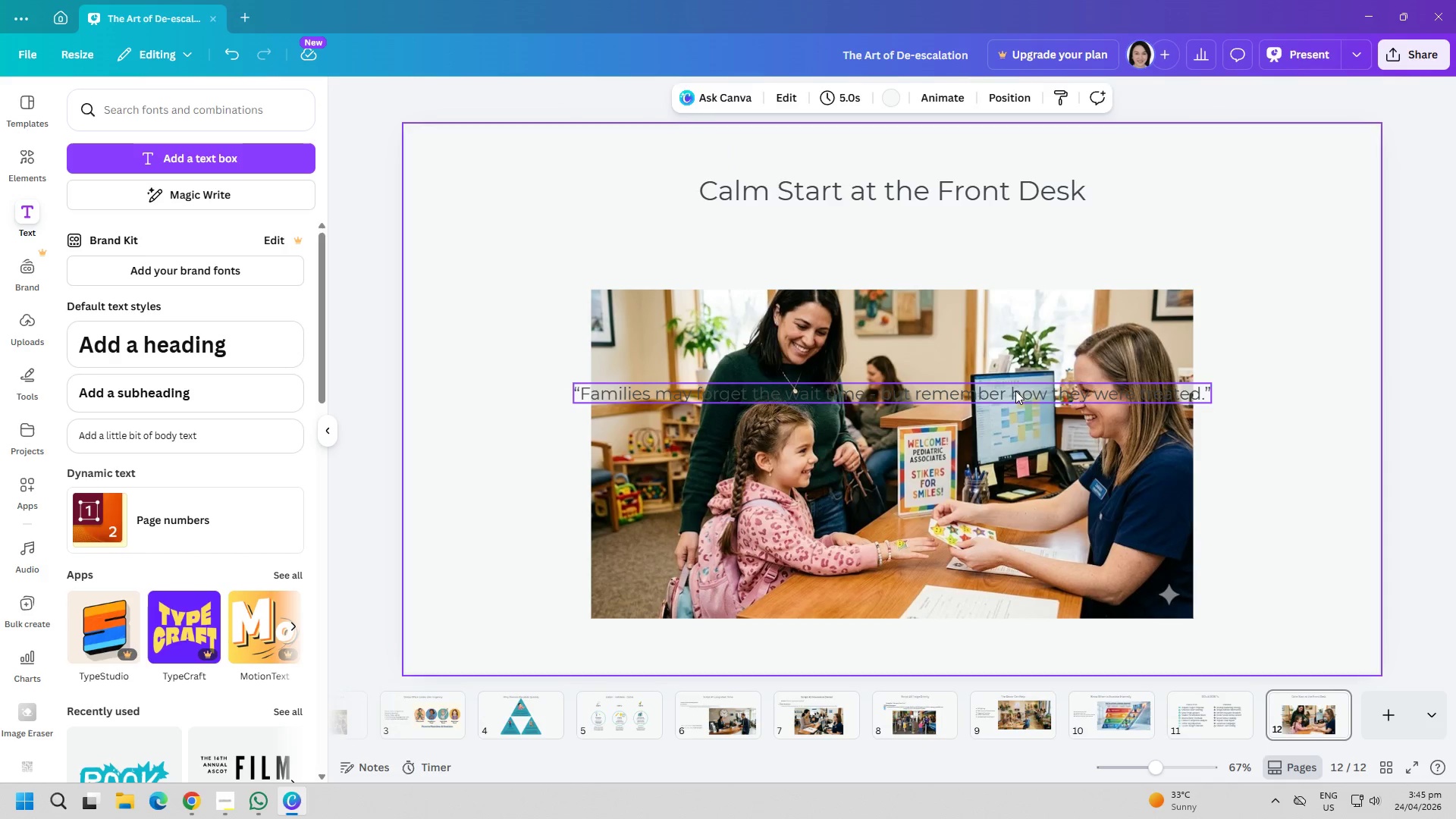 
left_click_drag(start_coordinate=[1015, 391], to_coordinate=[1034, 248])
 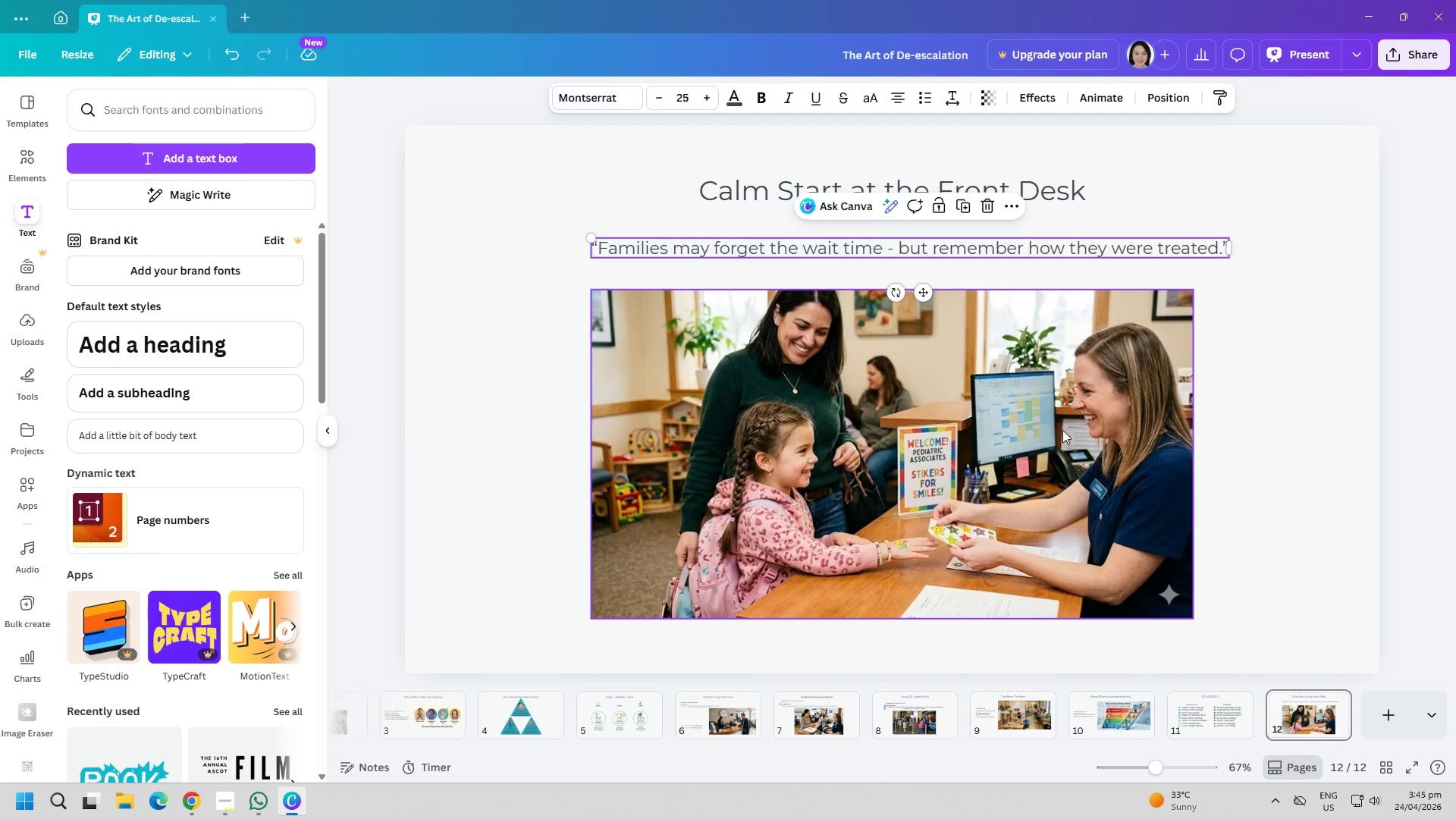 
left_click([1062, 430])
 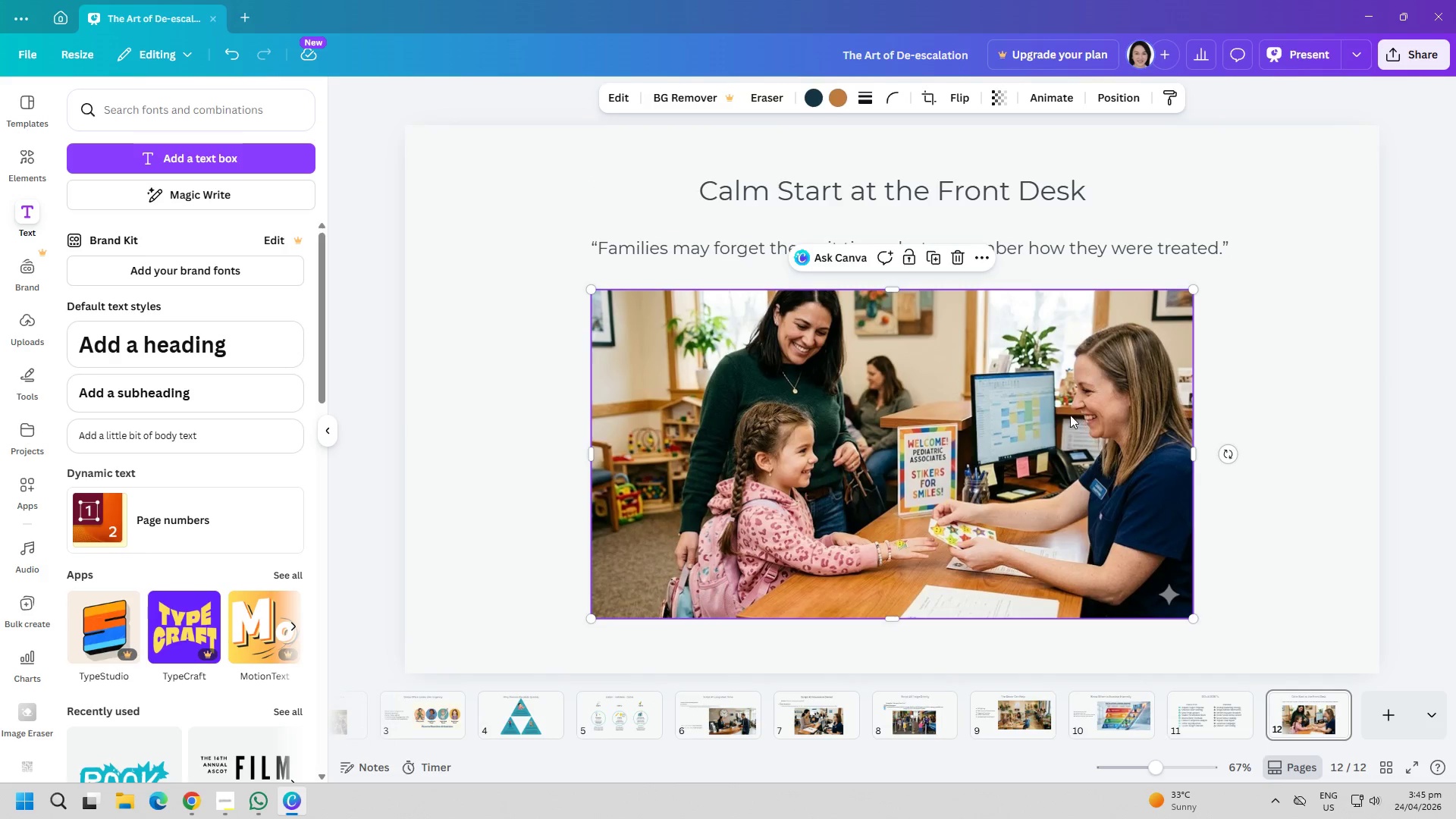 
left_click_drag(start_coordinate=[1070, 415], to_coordinate=[1061, 393])
 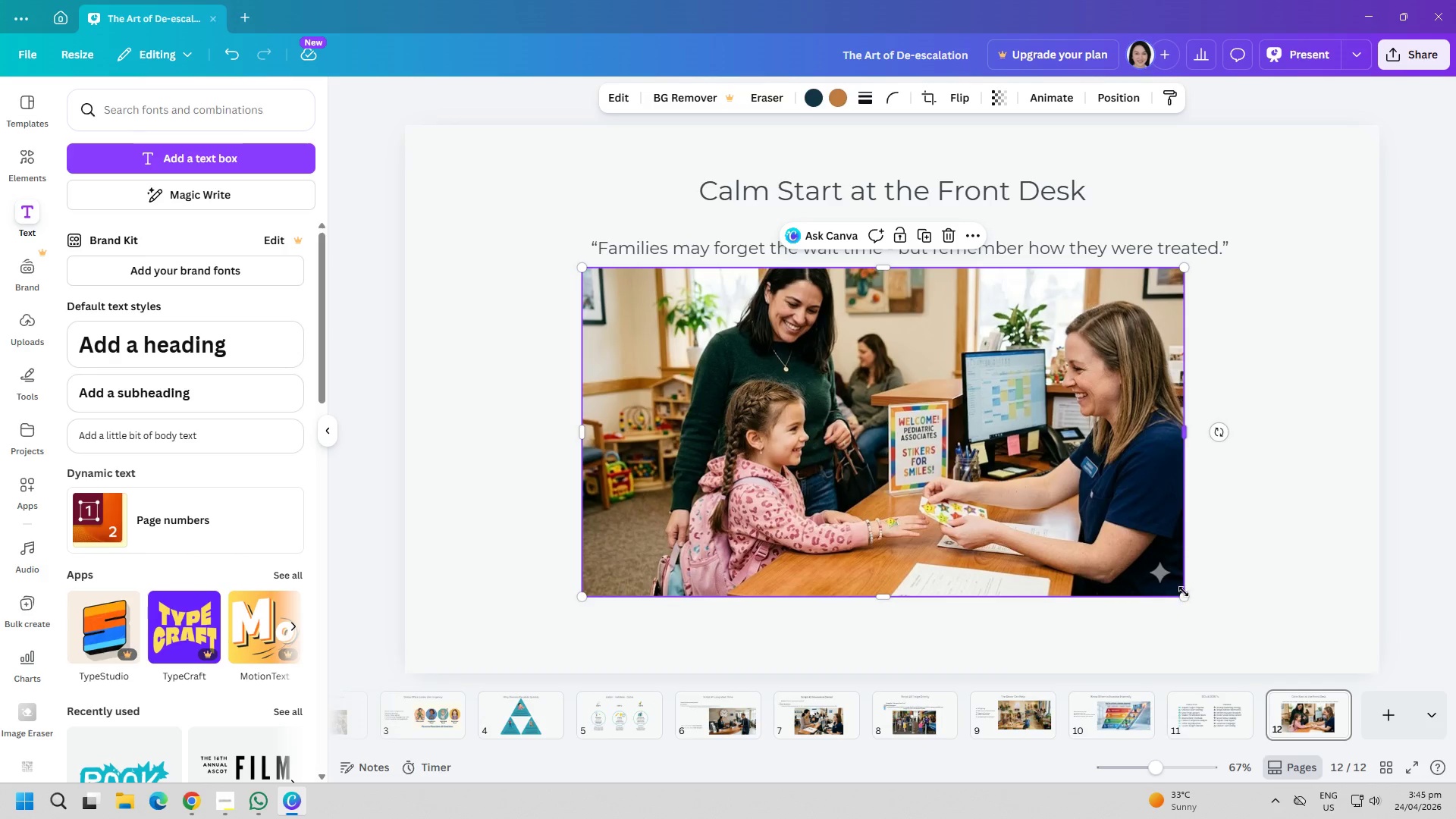 
left_click_drag(start_coordinate=[1185, 598], to_coordinate=[1221, 607])
 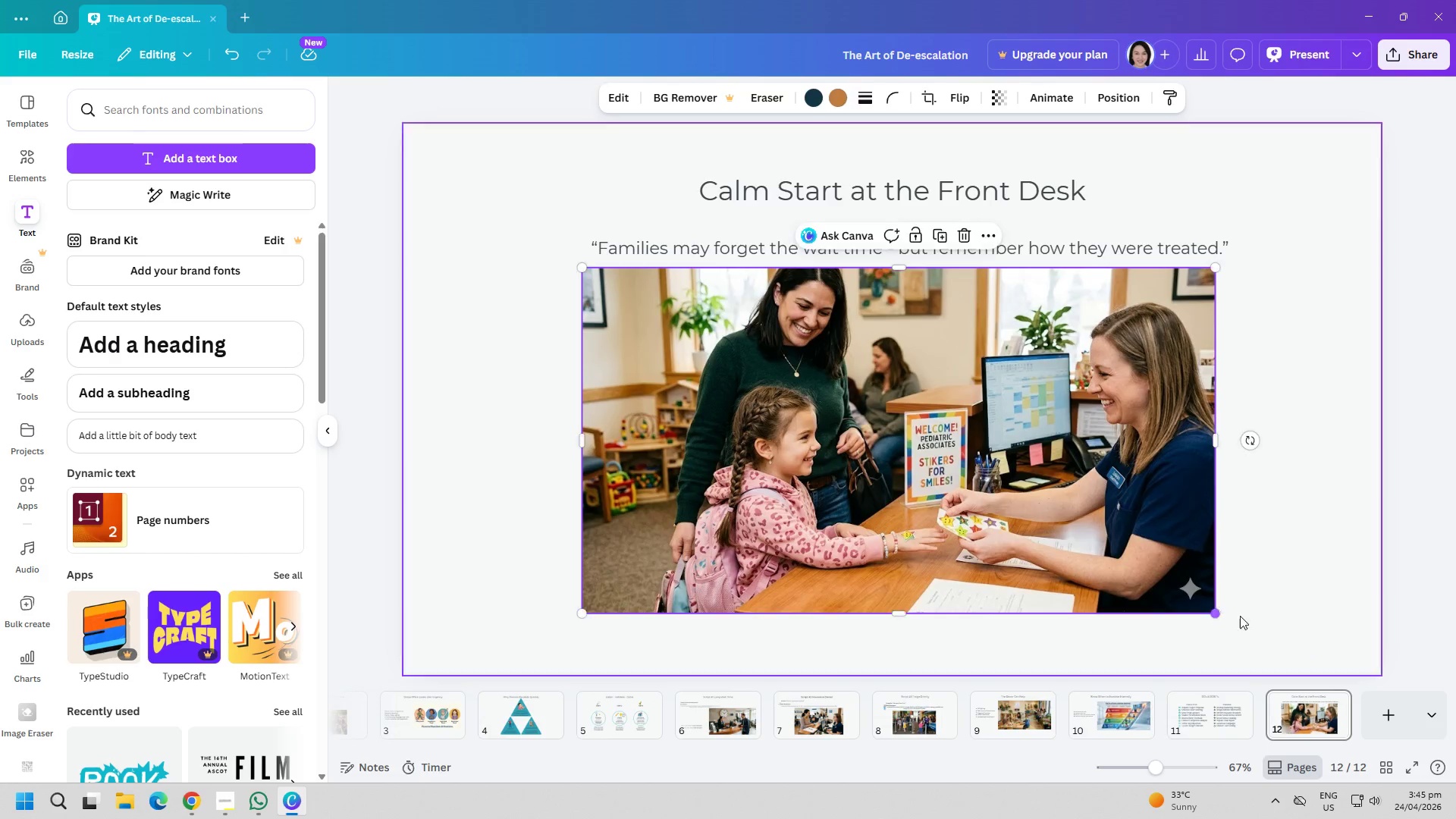 
left_click_drag(start_coordinate=[1255, 619], to_coordinate=[1257, 623])
 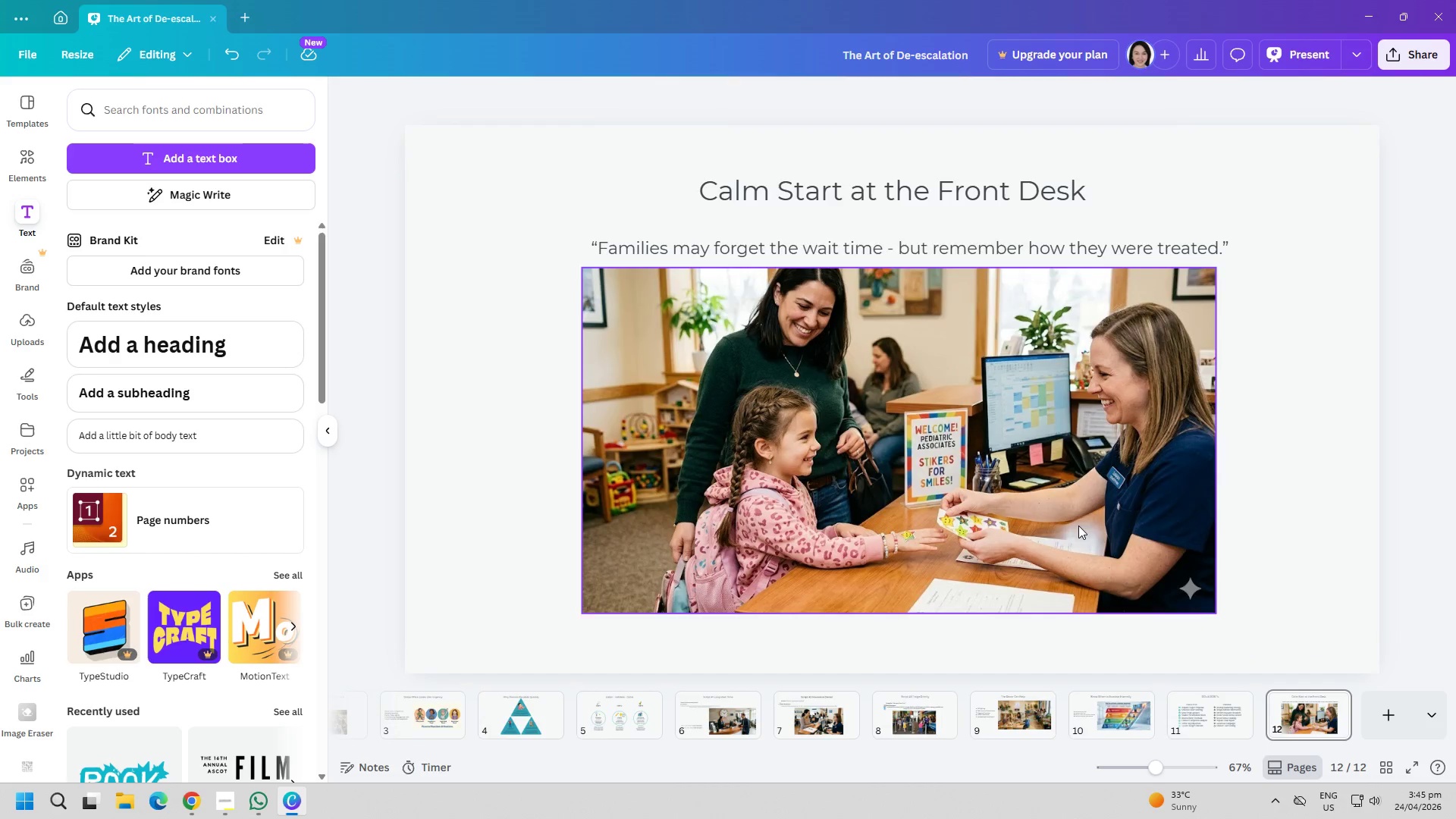 
left_click_drag(start_coordinate=[1078, 526], to_coordinate=[1073, 534])
 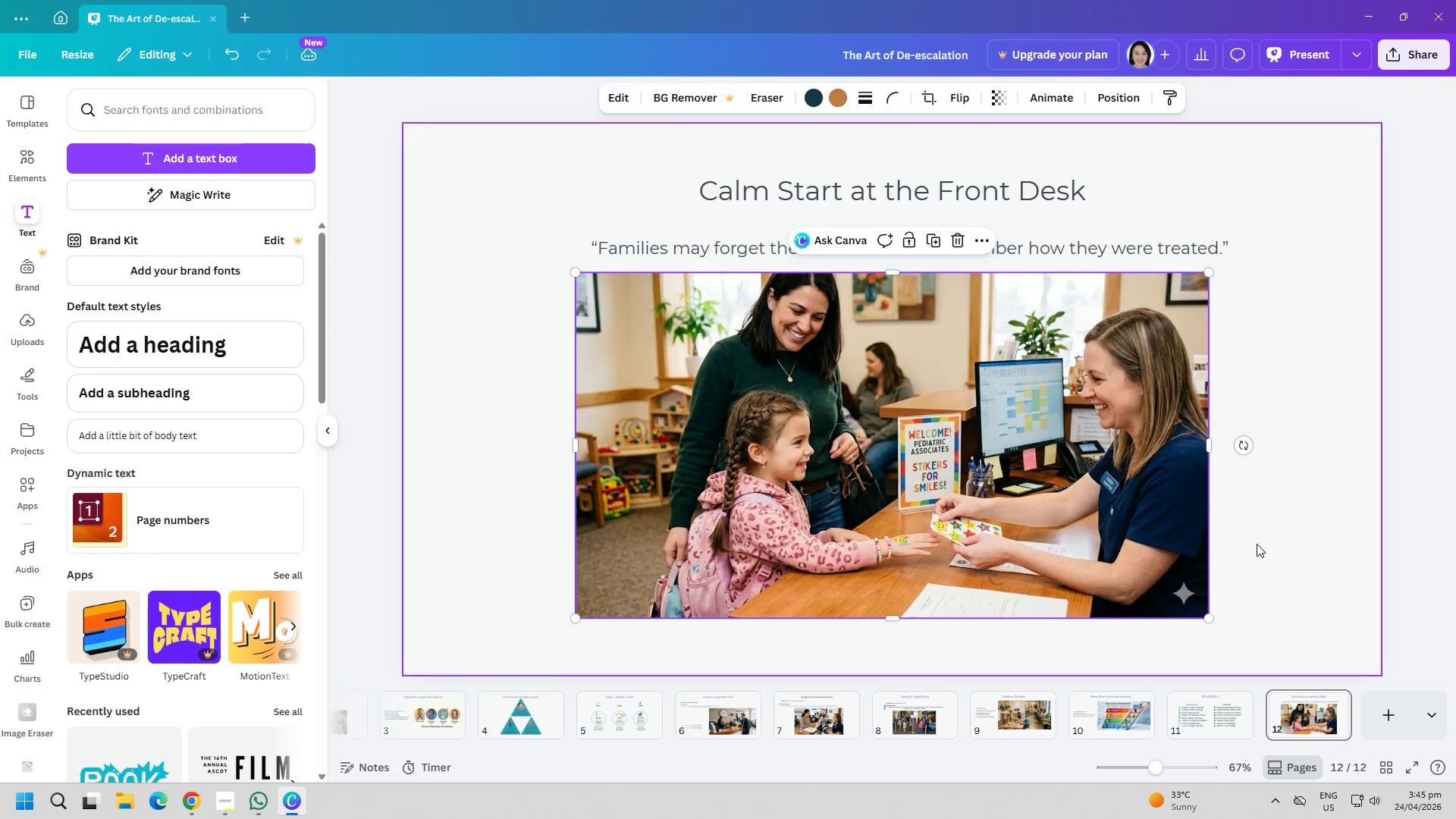 
left_click([1257, 544])
 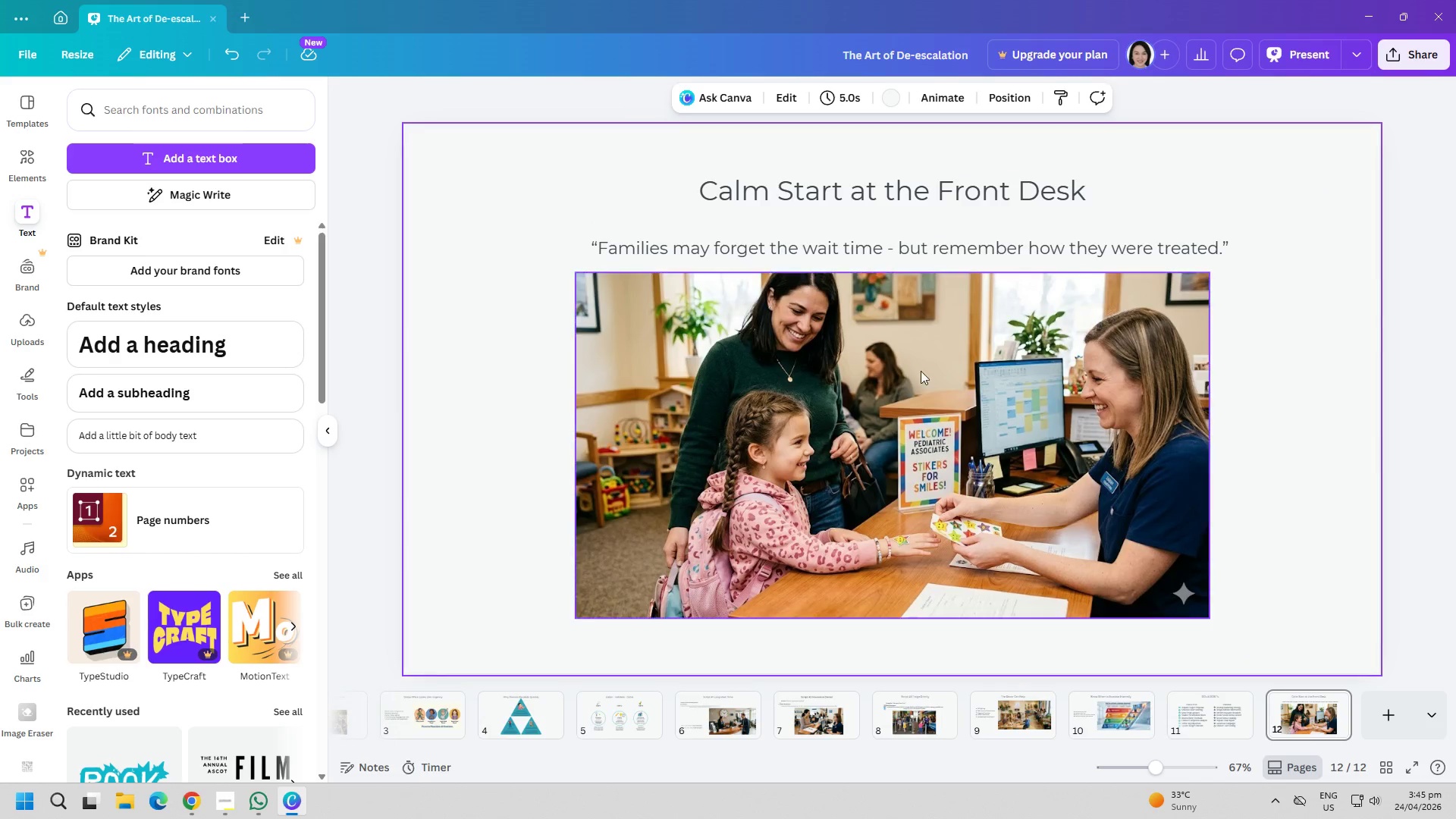 
left_click([851, 246])
 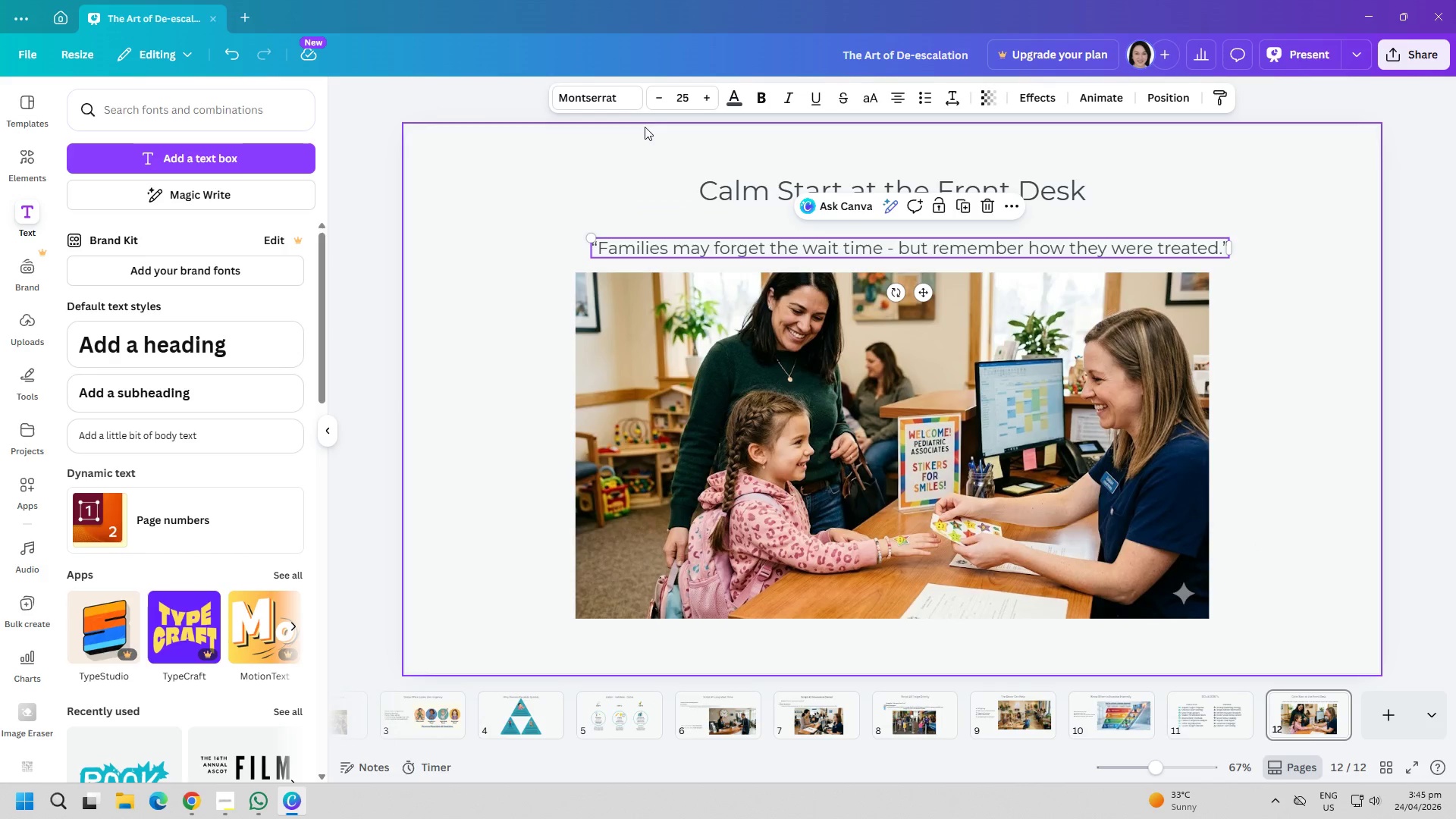 
left_click([620, 113])
 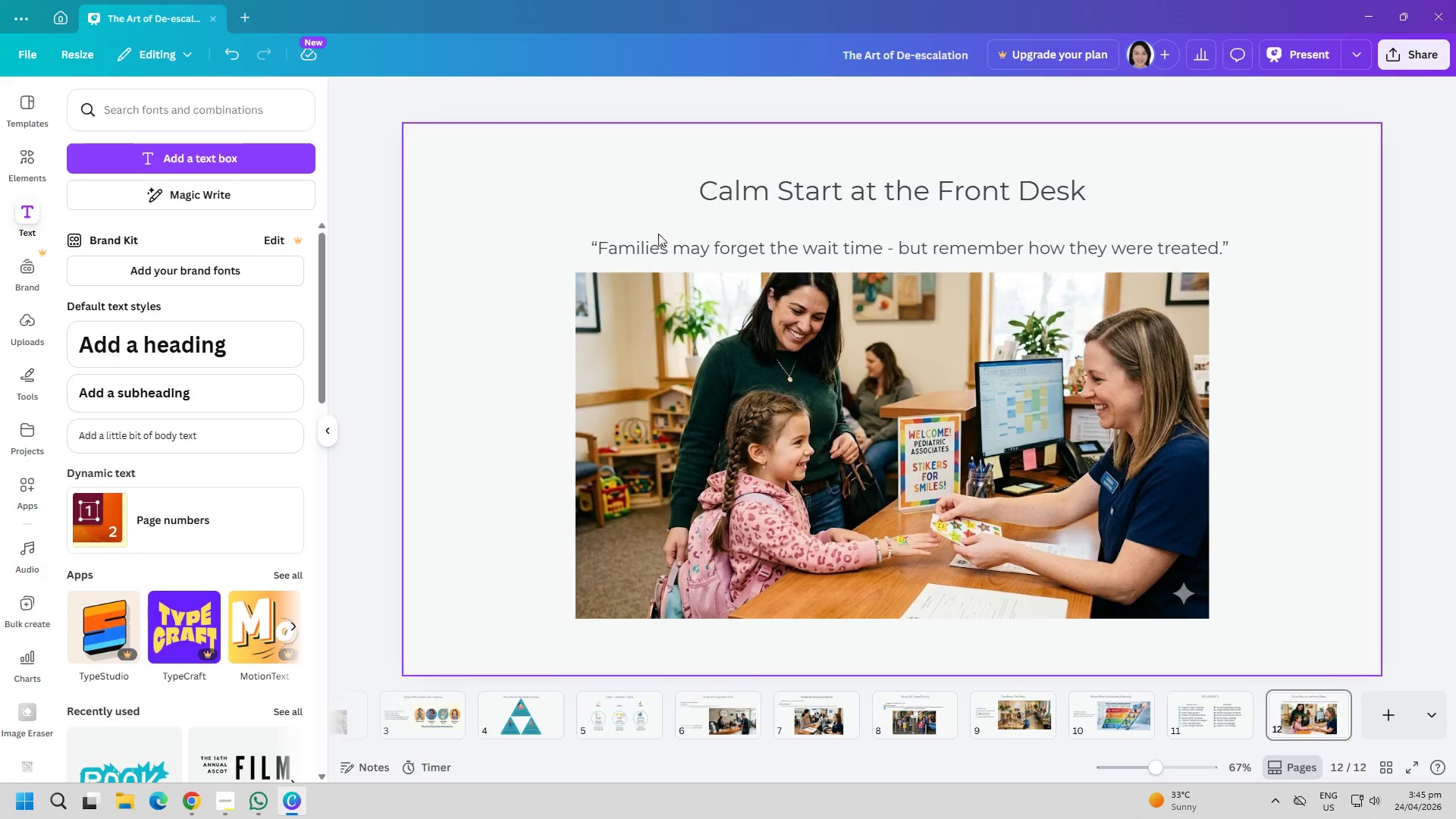 
left_click([665, 237])
 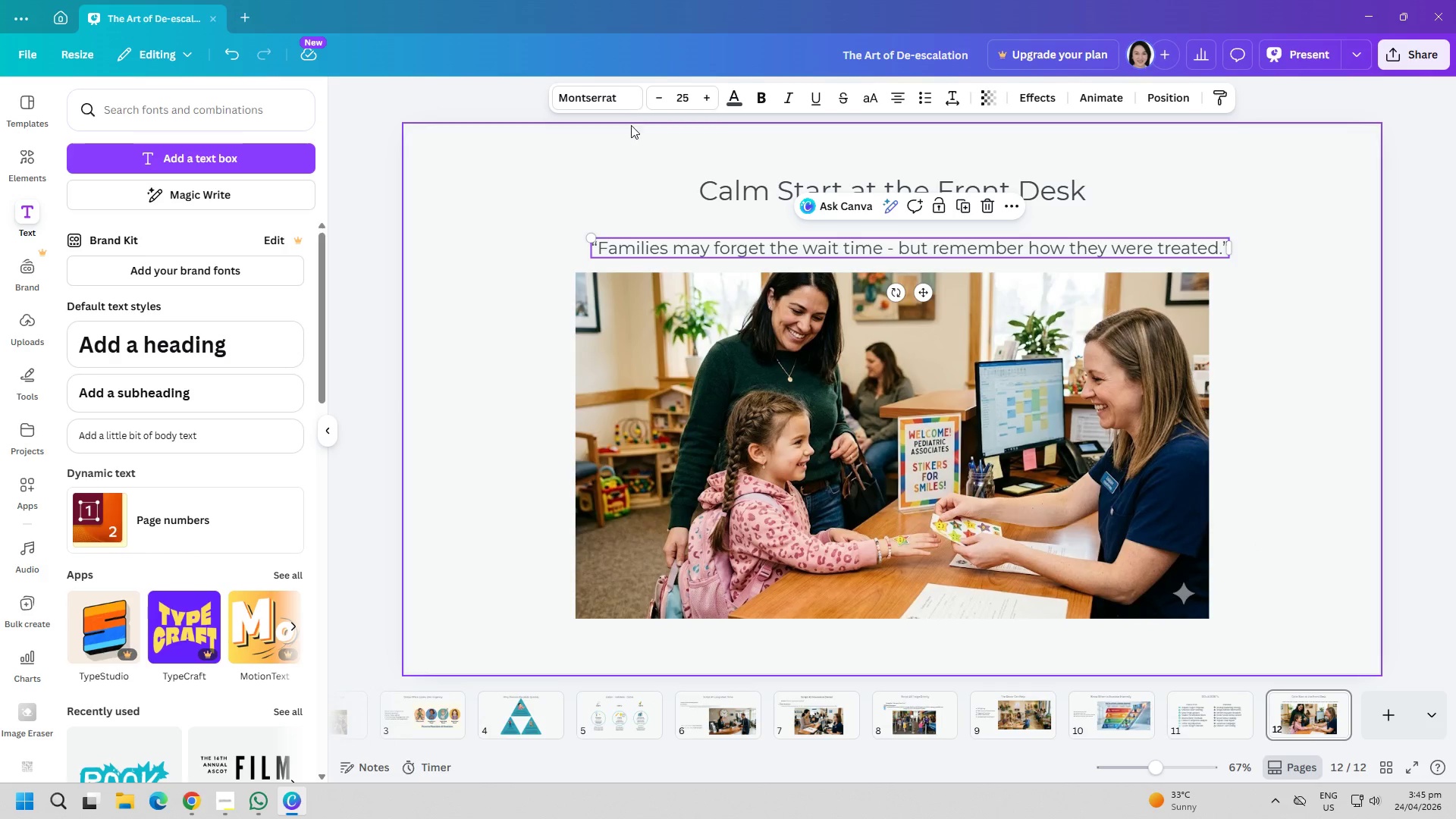 
left_click([621, 109])
 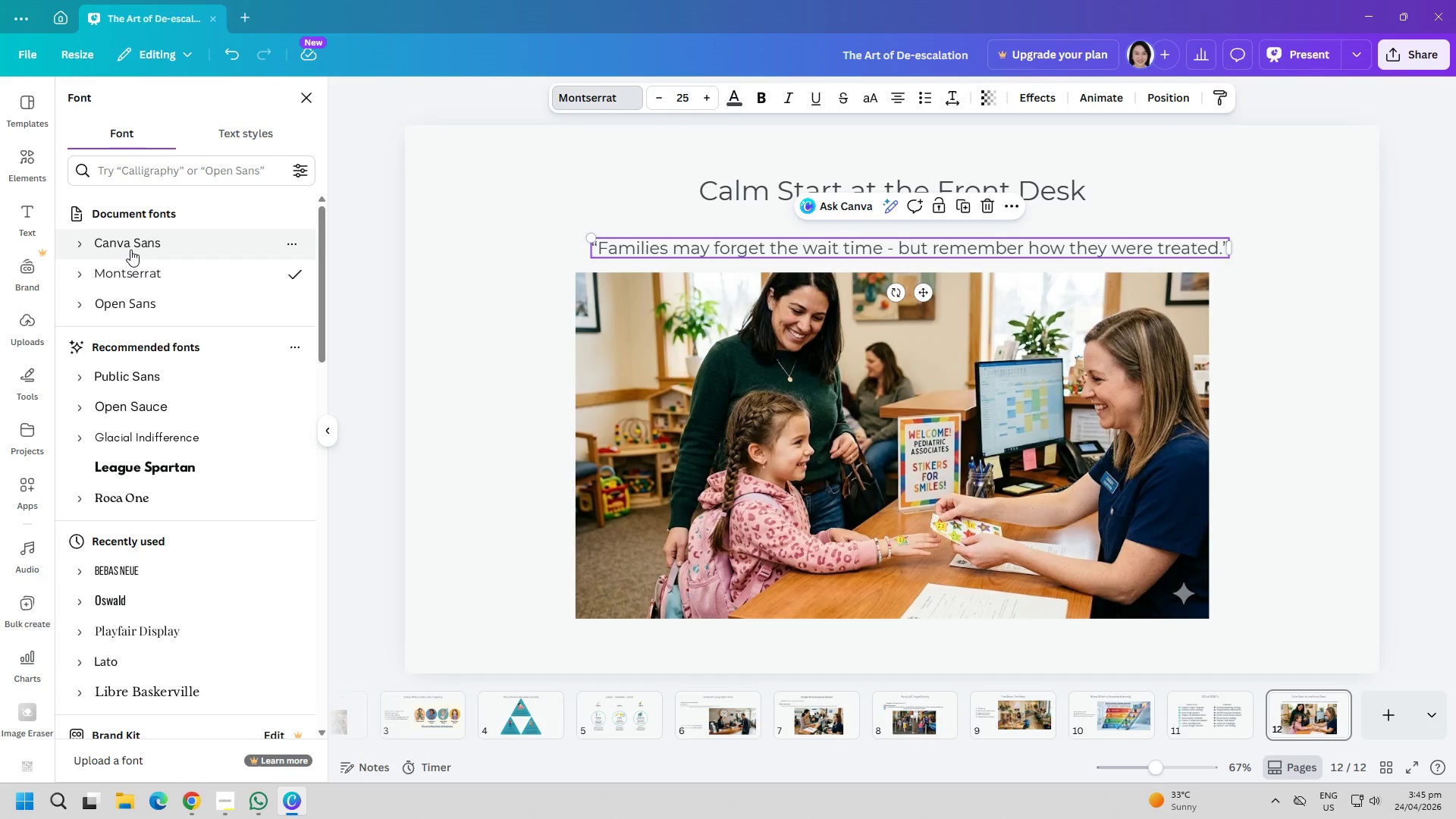 
left_click([140, 312])
 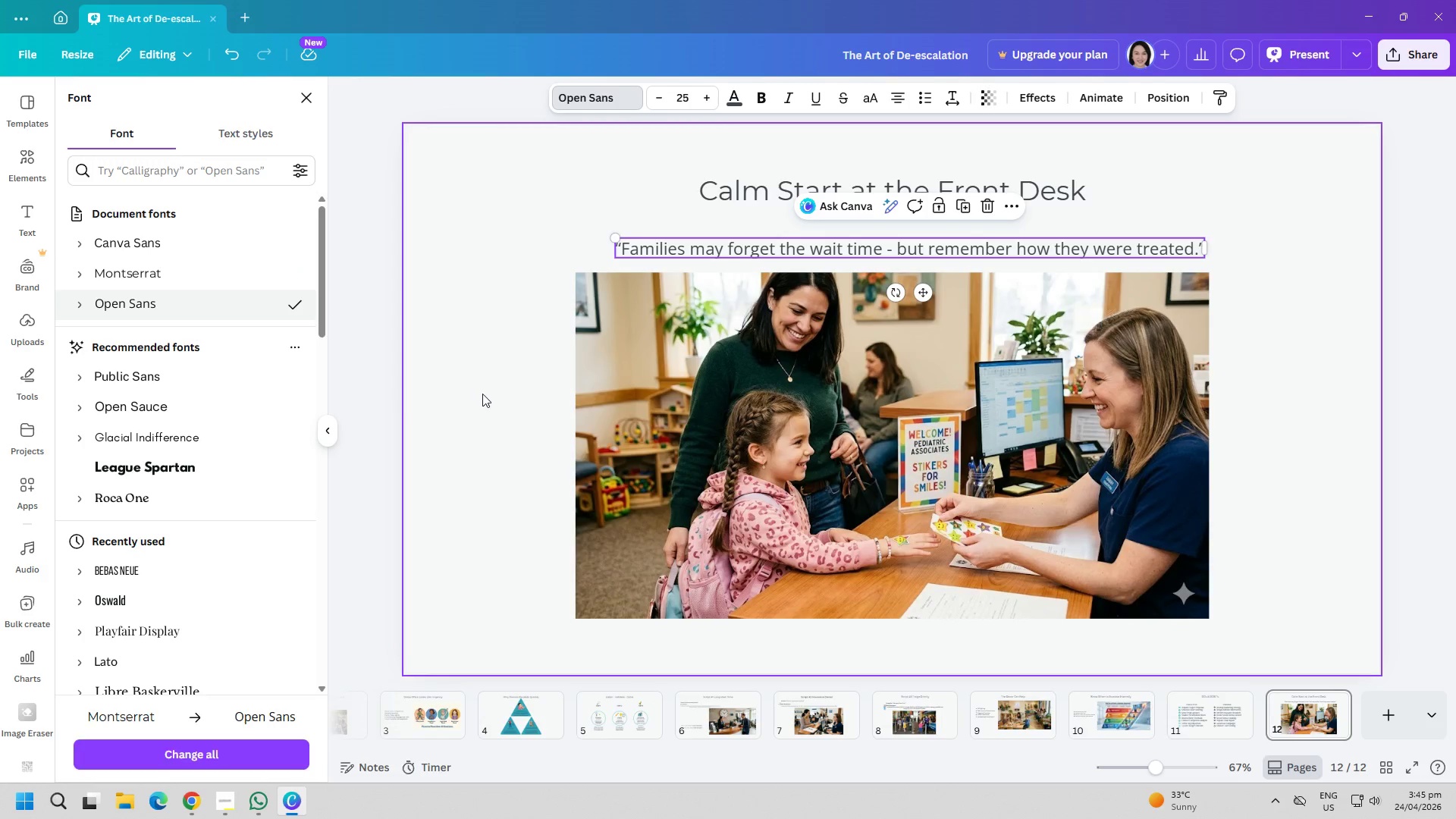 
left_click([484, 396])
 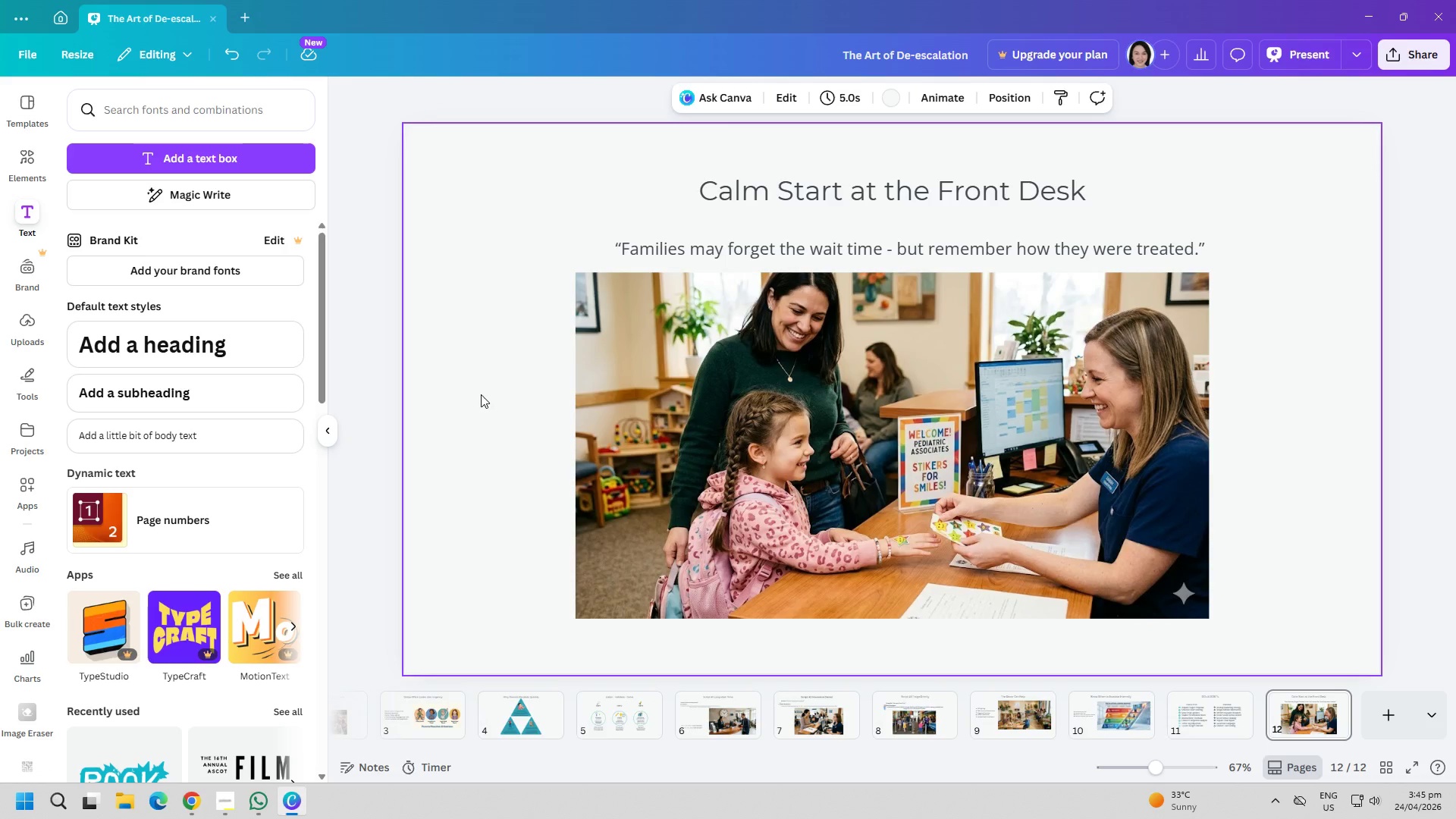 
wait(16.53)
 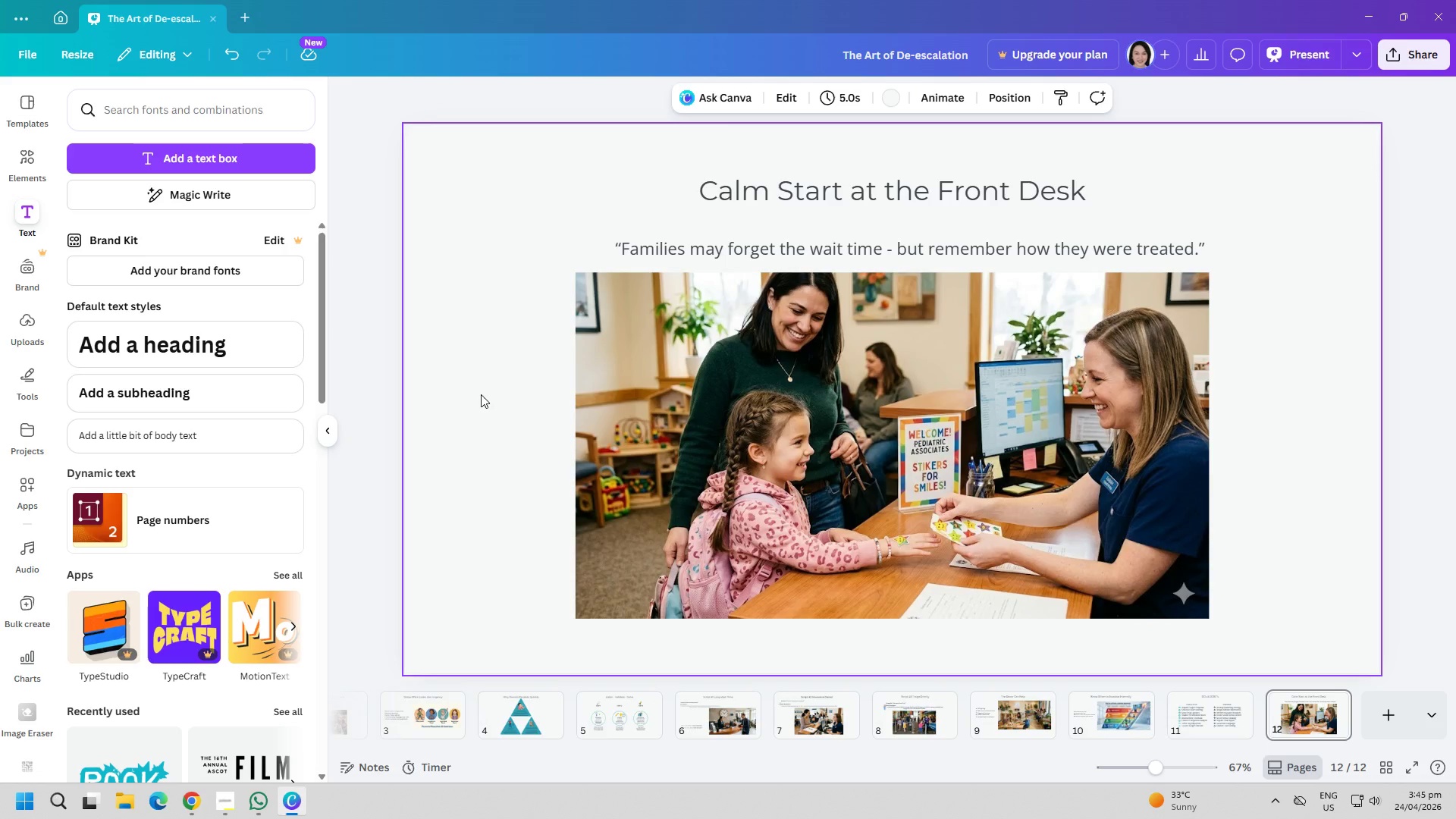 
double_click([847, 200])
 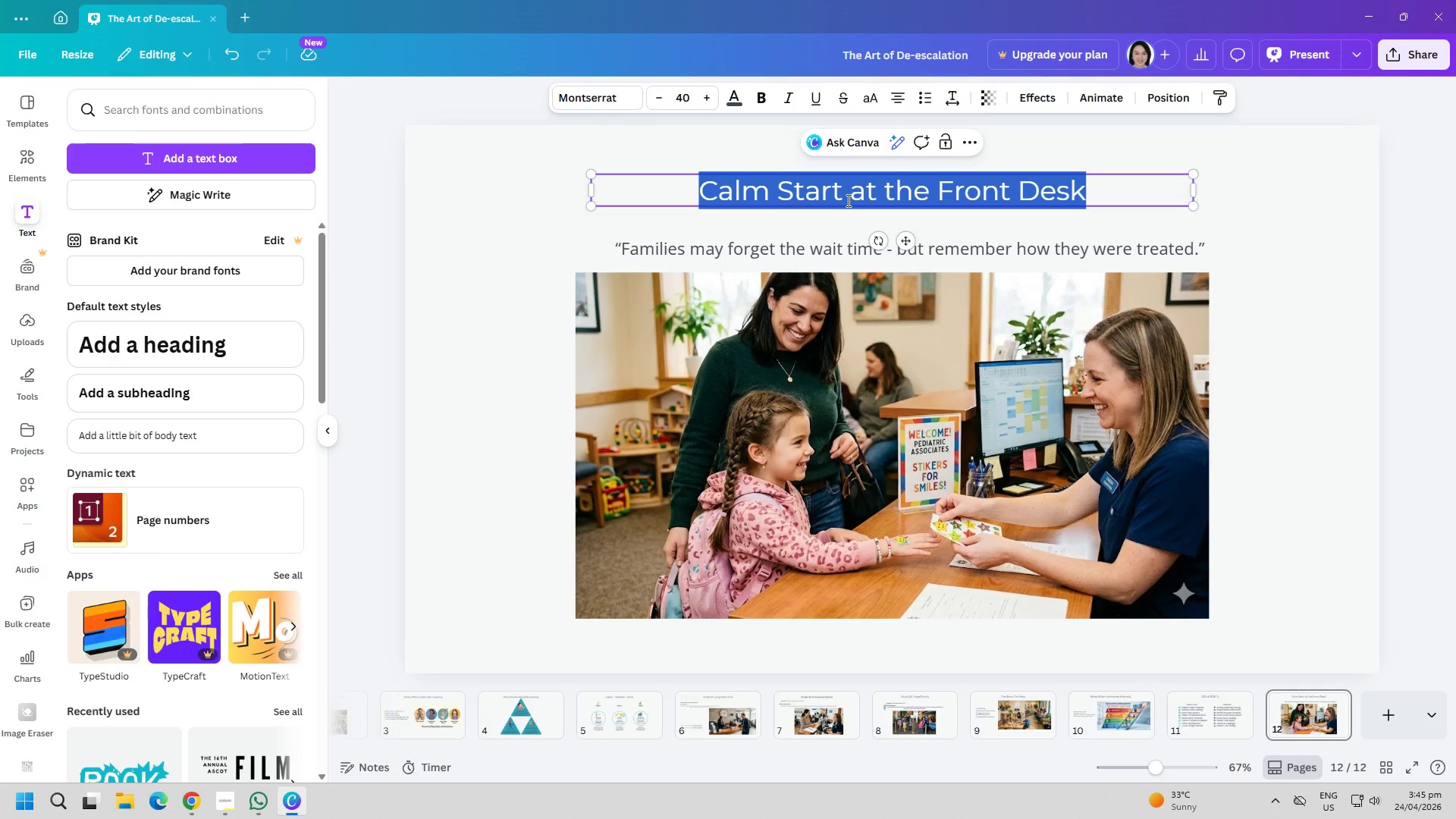 
triple_click([847, 200])
 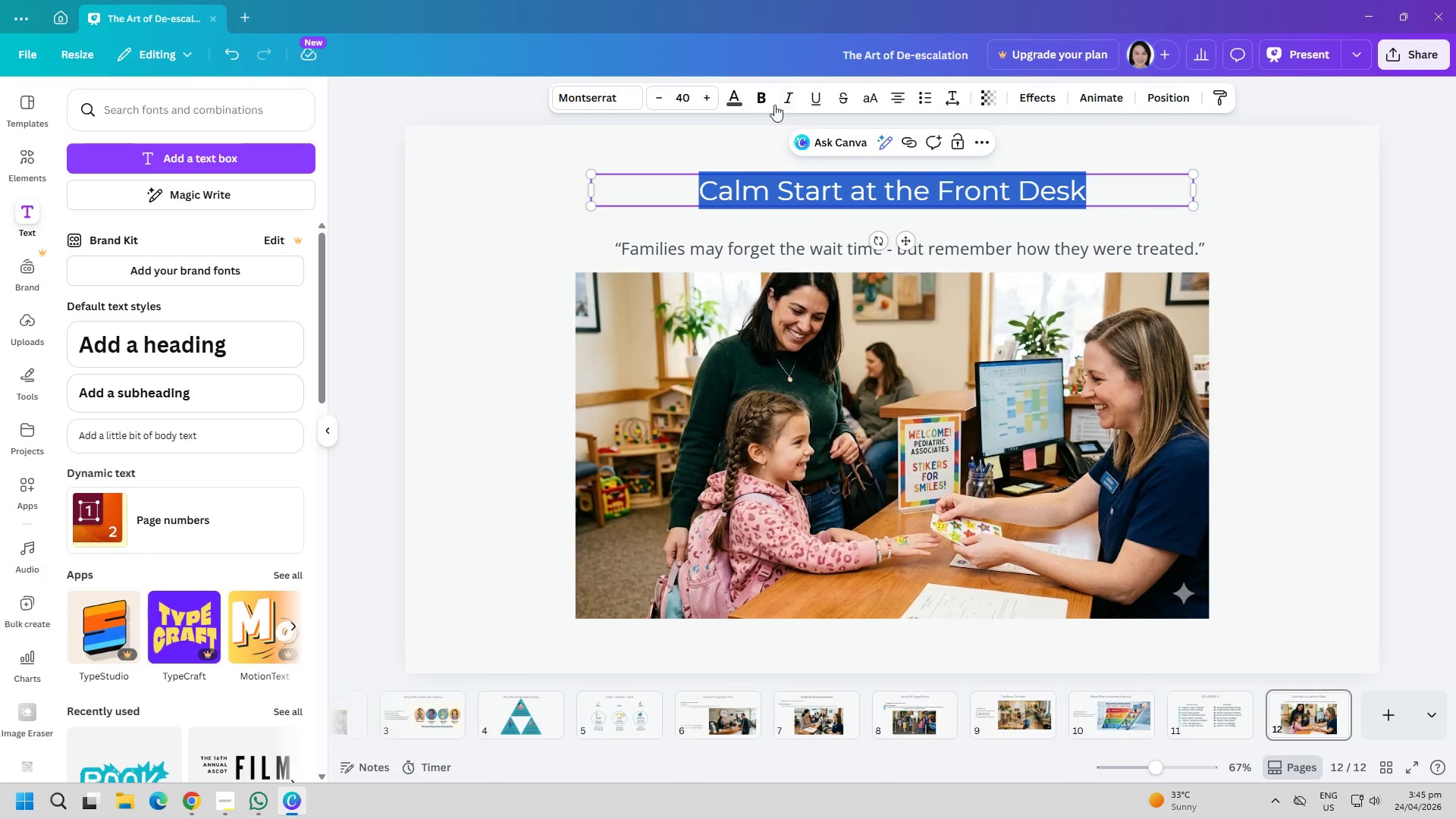 
left_click([766, 101])
 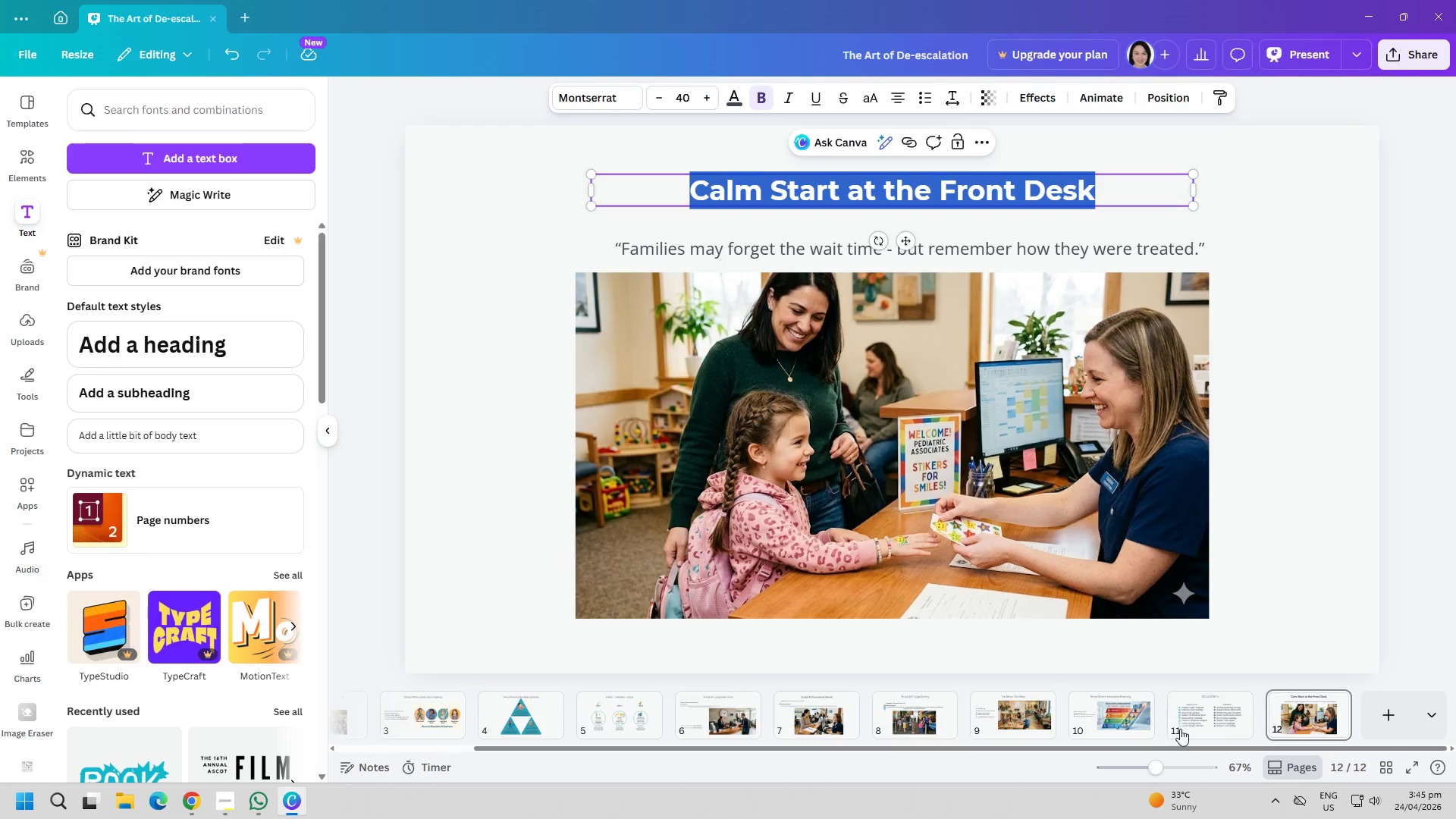 
left_click([1219, 717])
 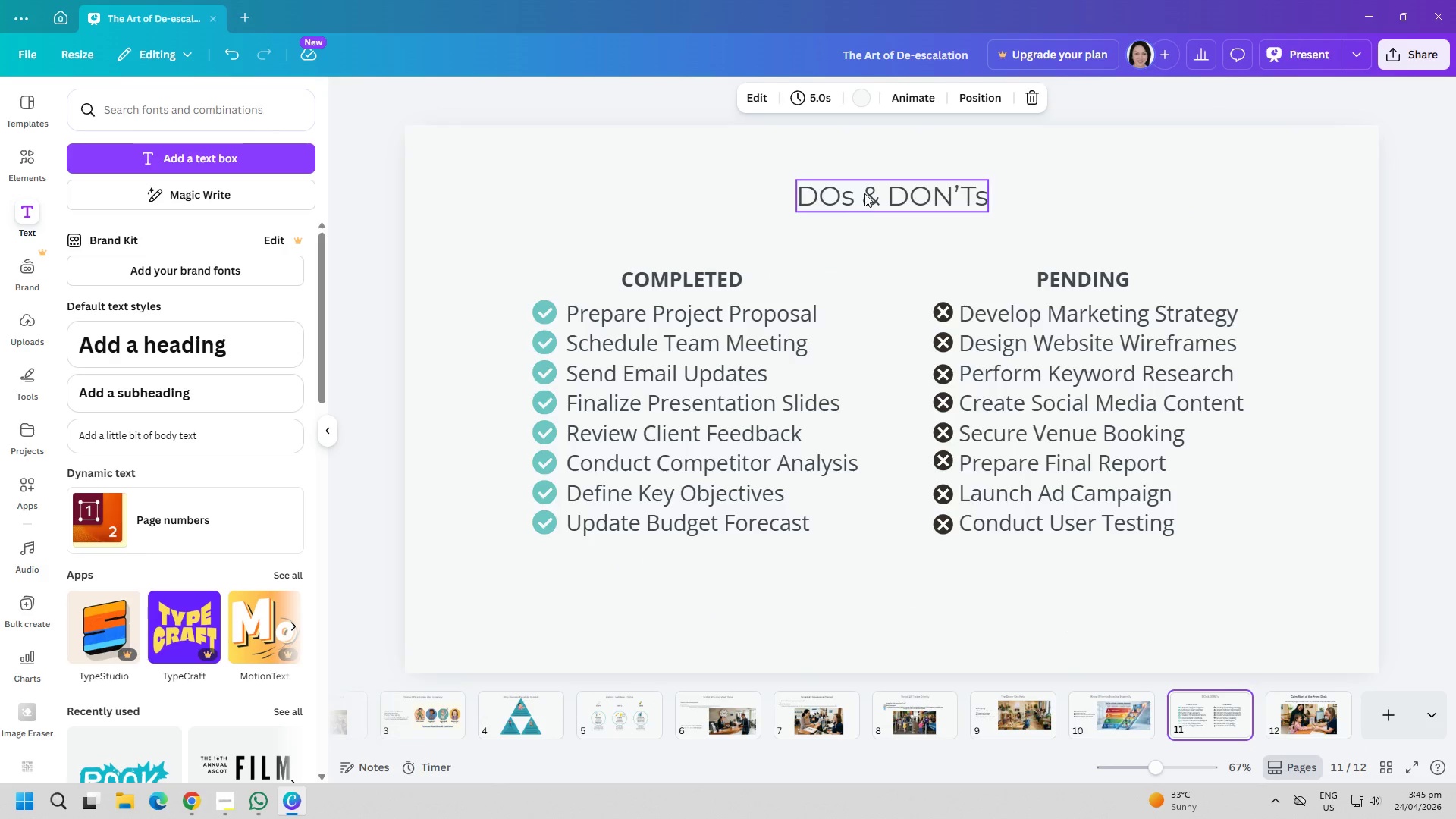 
double_click([864, 193])
 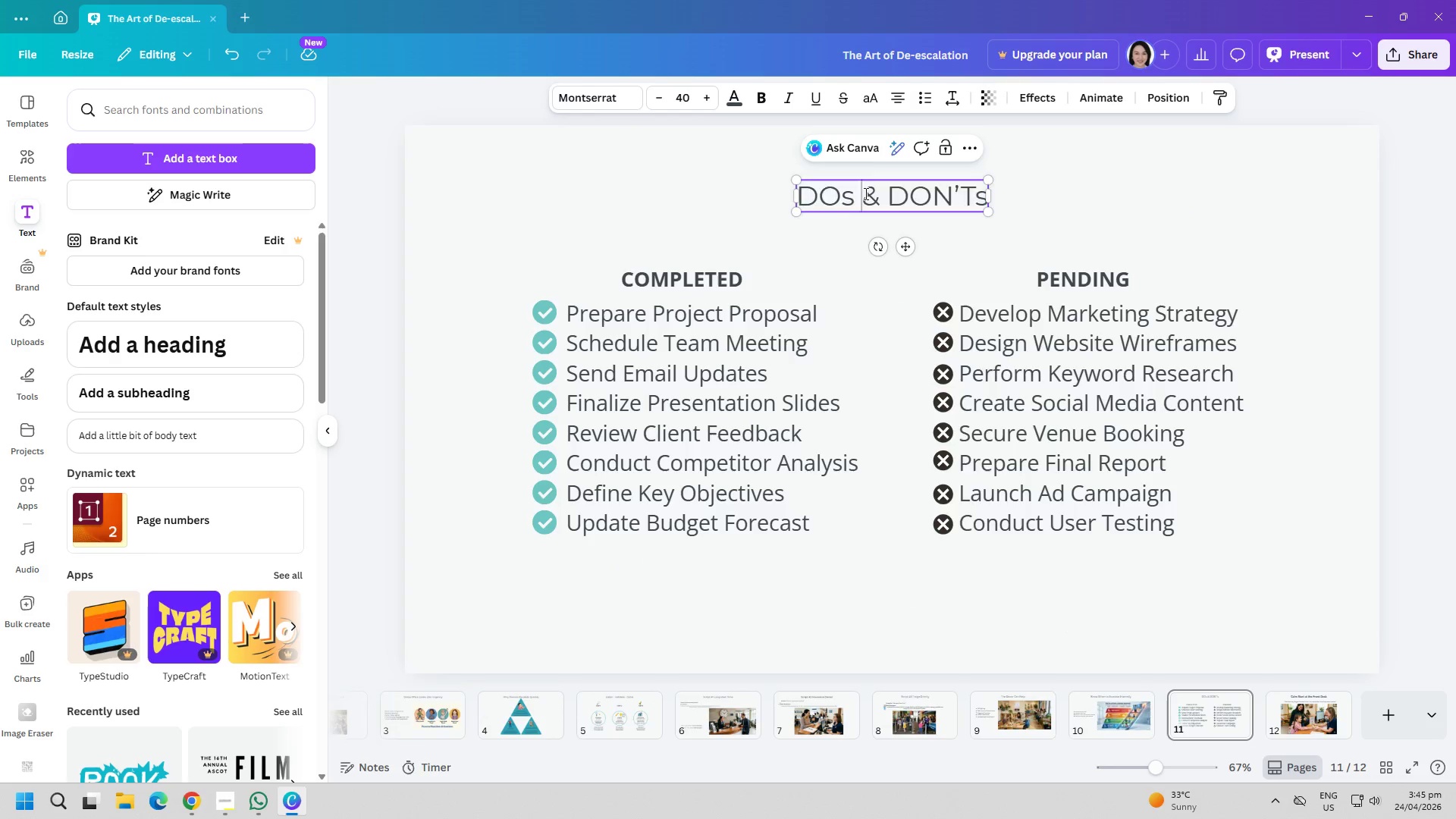 
triple_click([864, 193])
 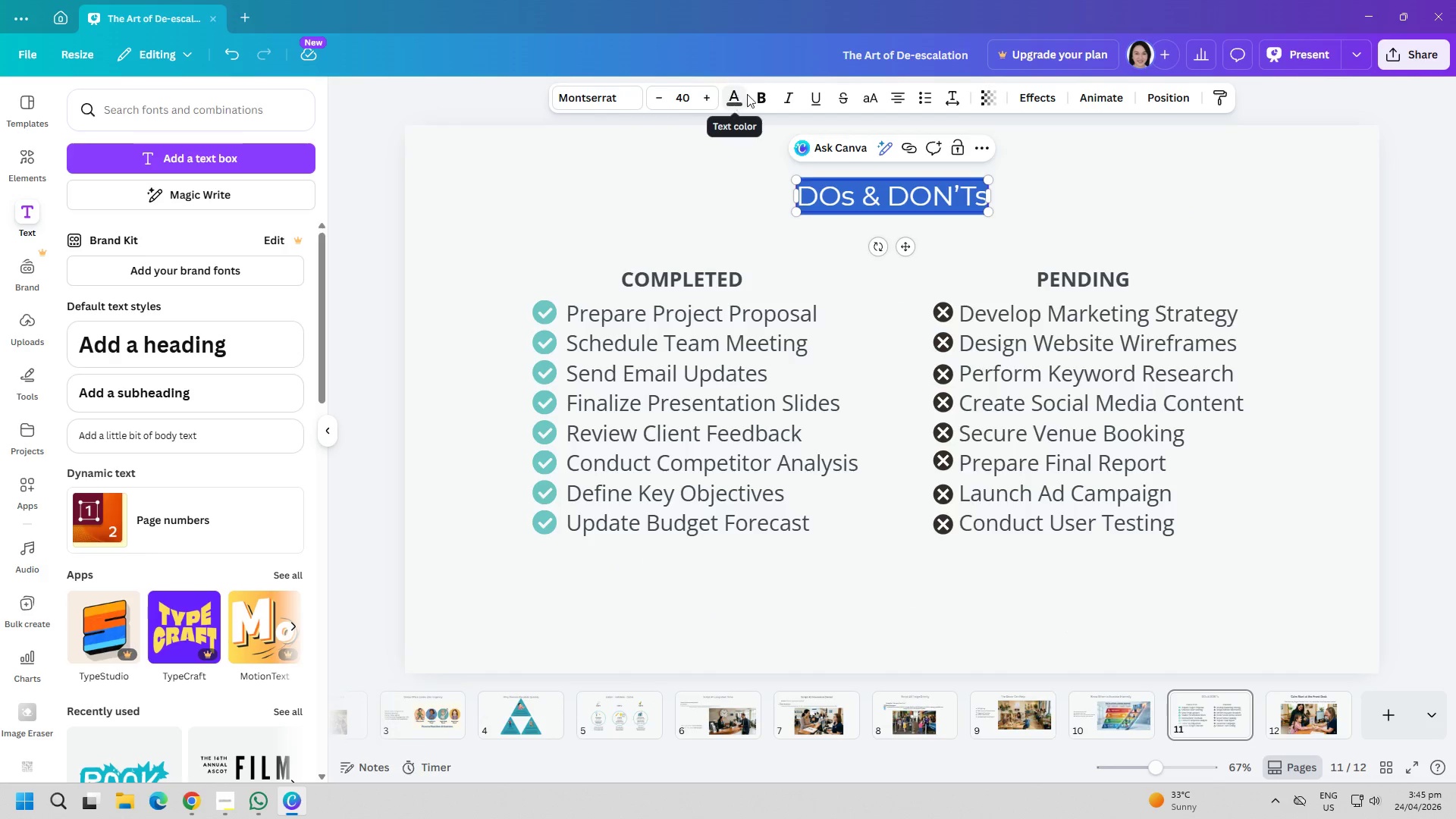 
left_click([755, 94])
 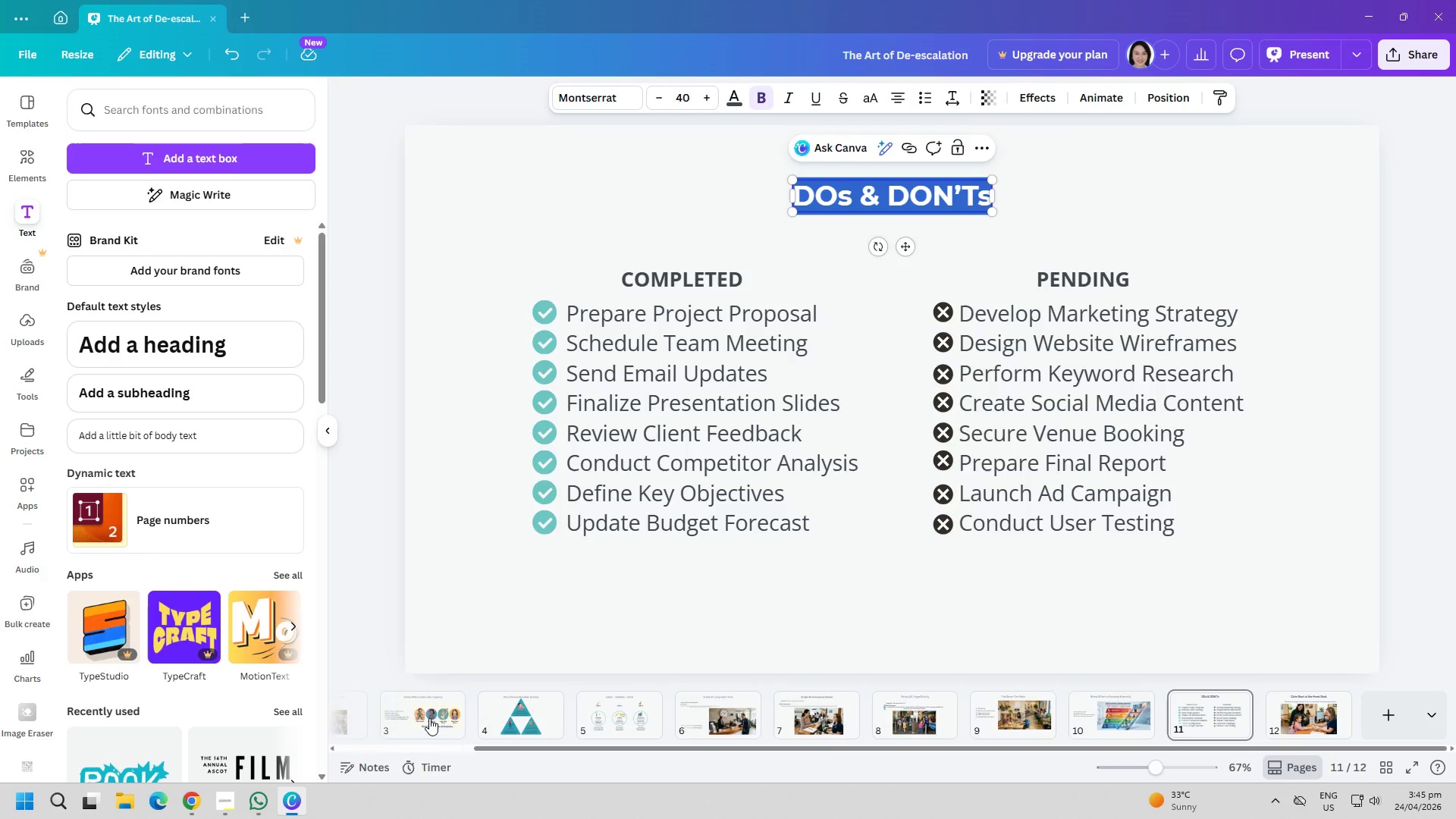 
left_click([382, 727])
 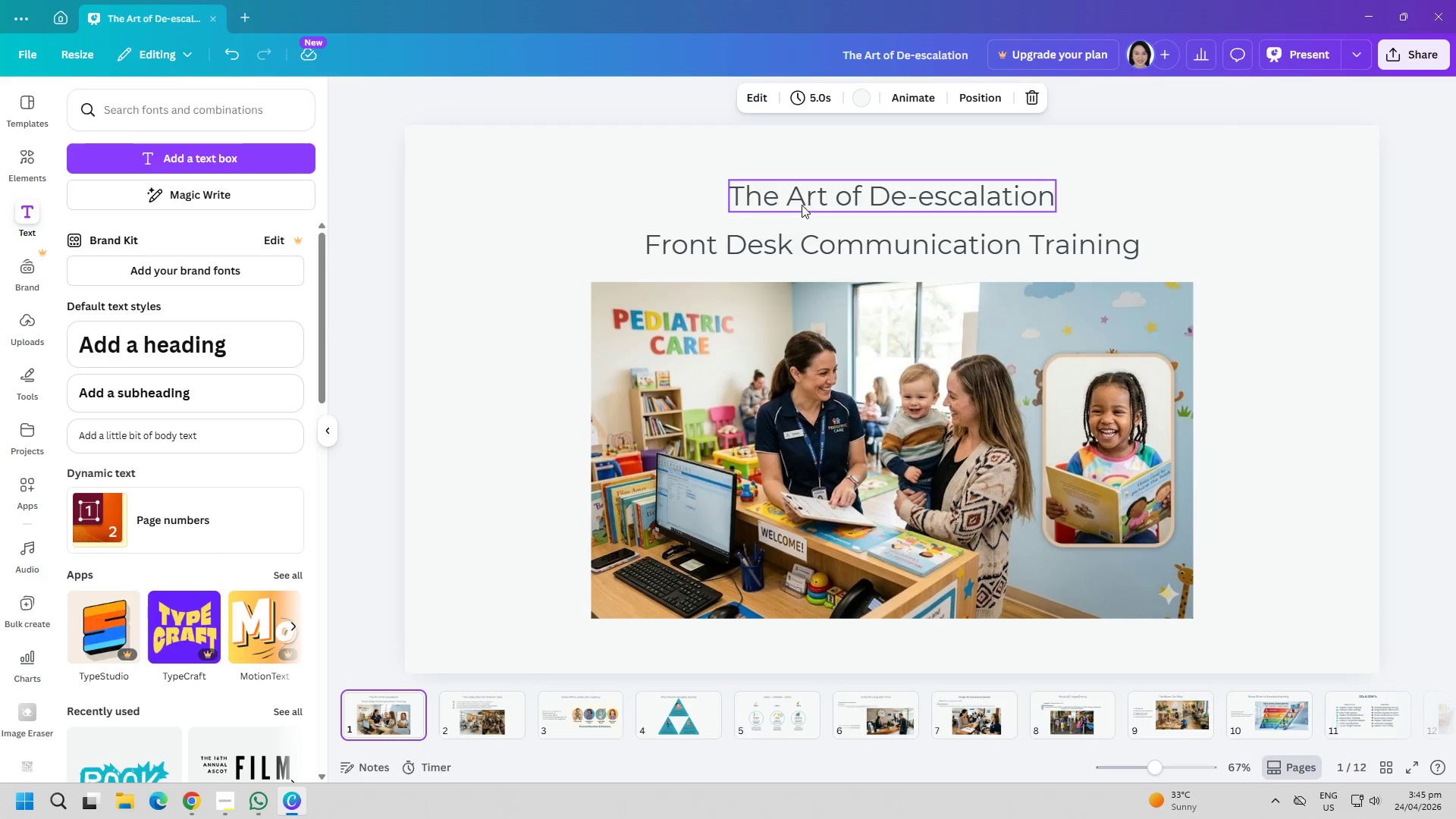 
scroll: coordinate [421, 719], scroll_direction: up, amount: 6.0
 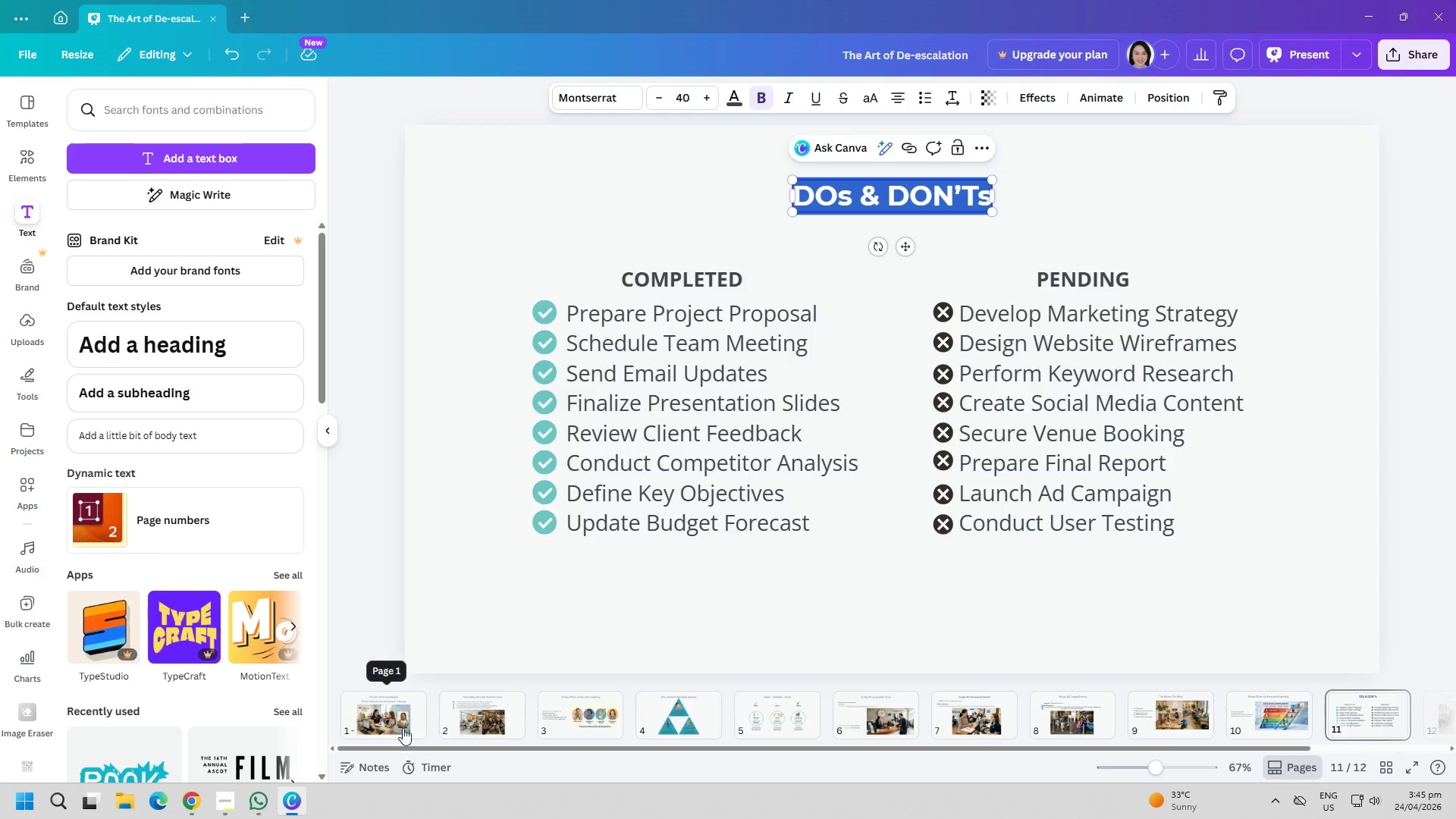 
double_click([802, 203])
 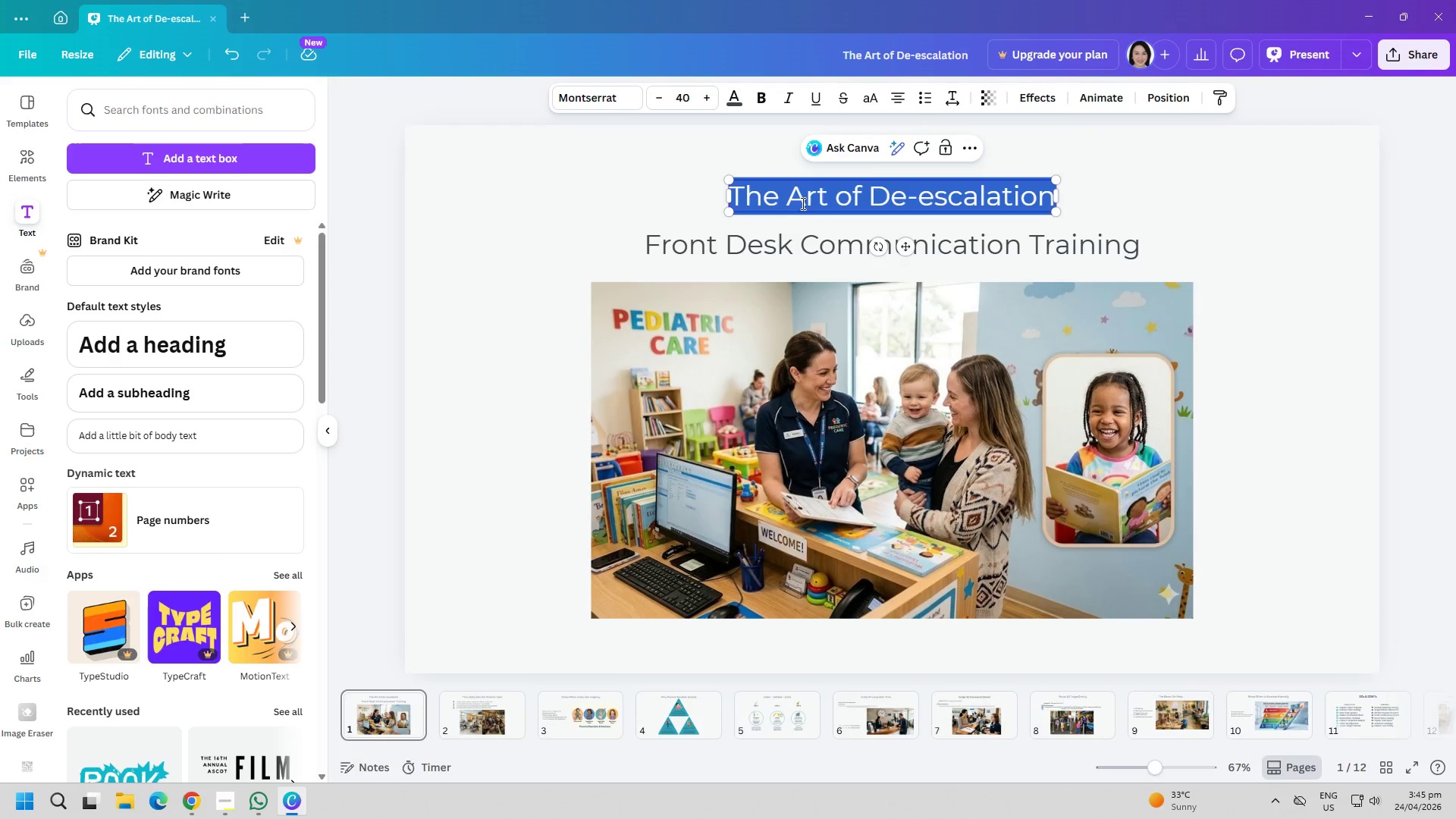 
triple_click([802, 203])
 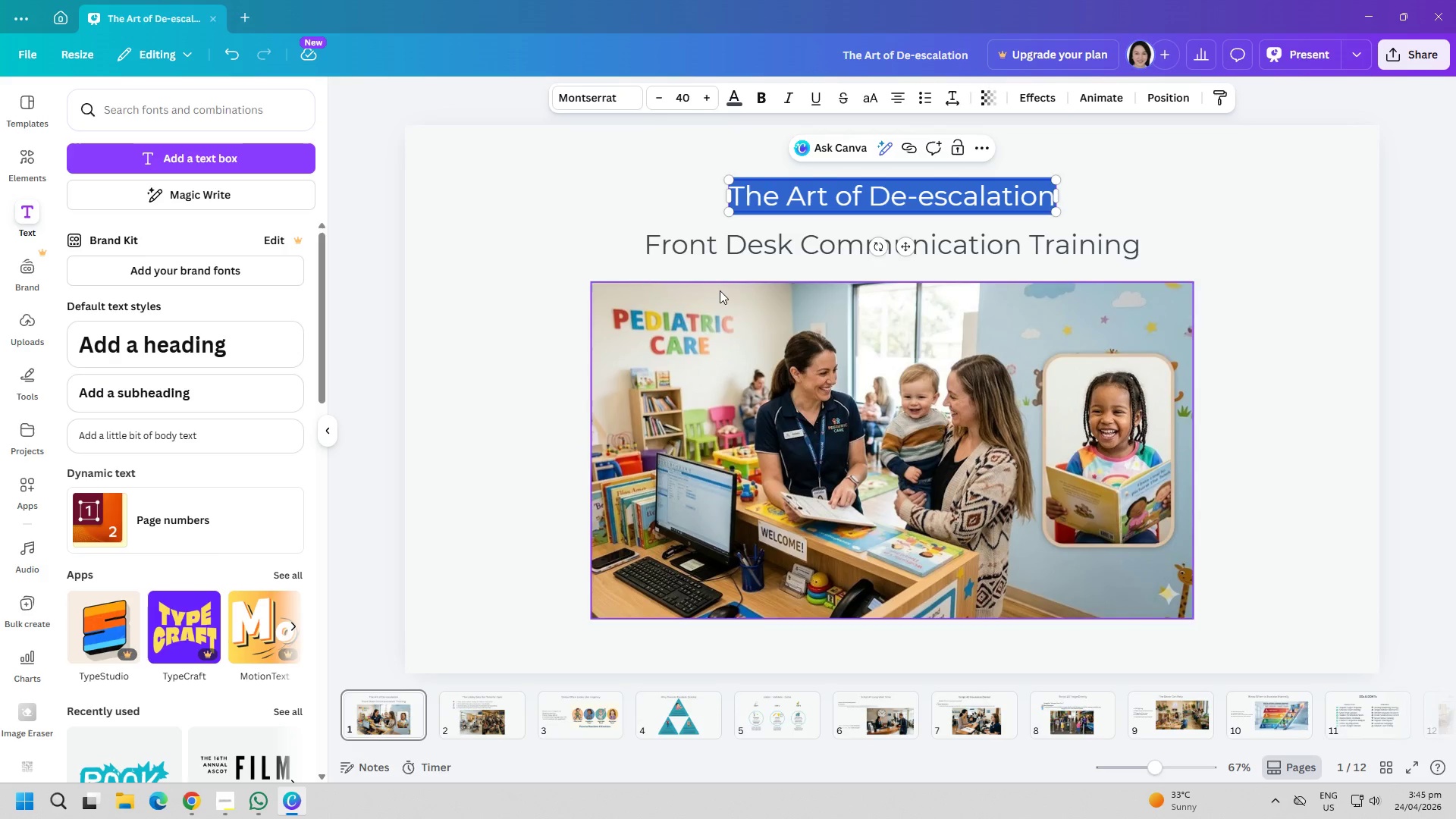 
left_click([763, 91])
 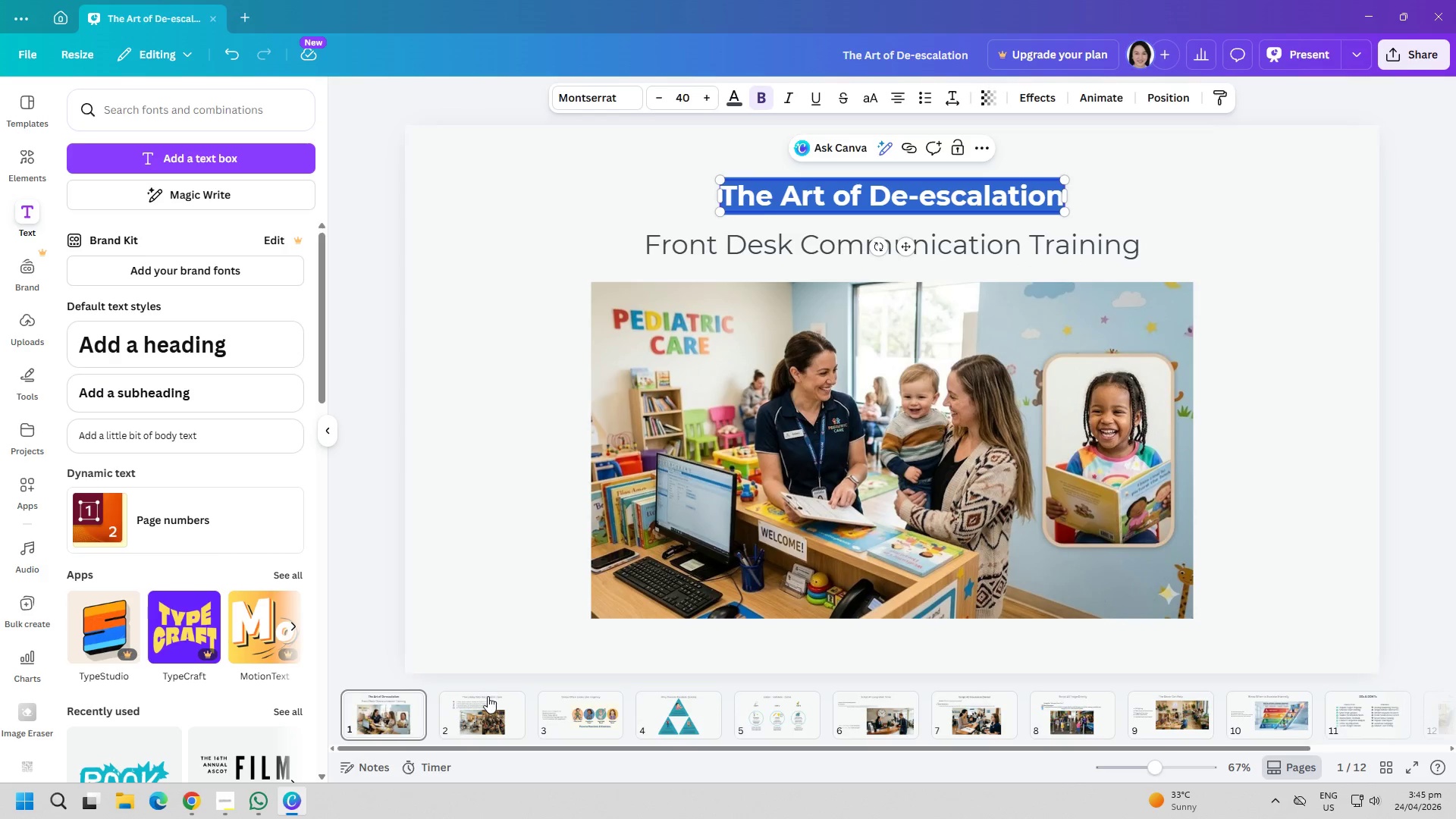 
left_click([488, 701])
 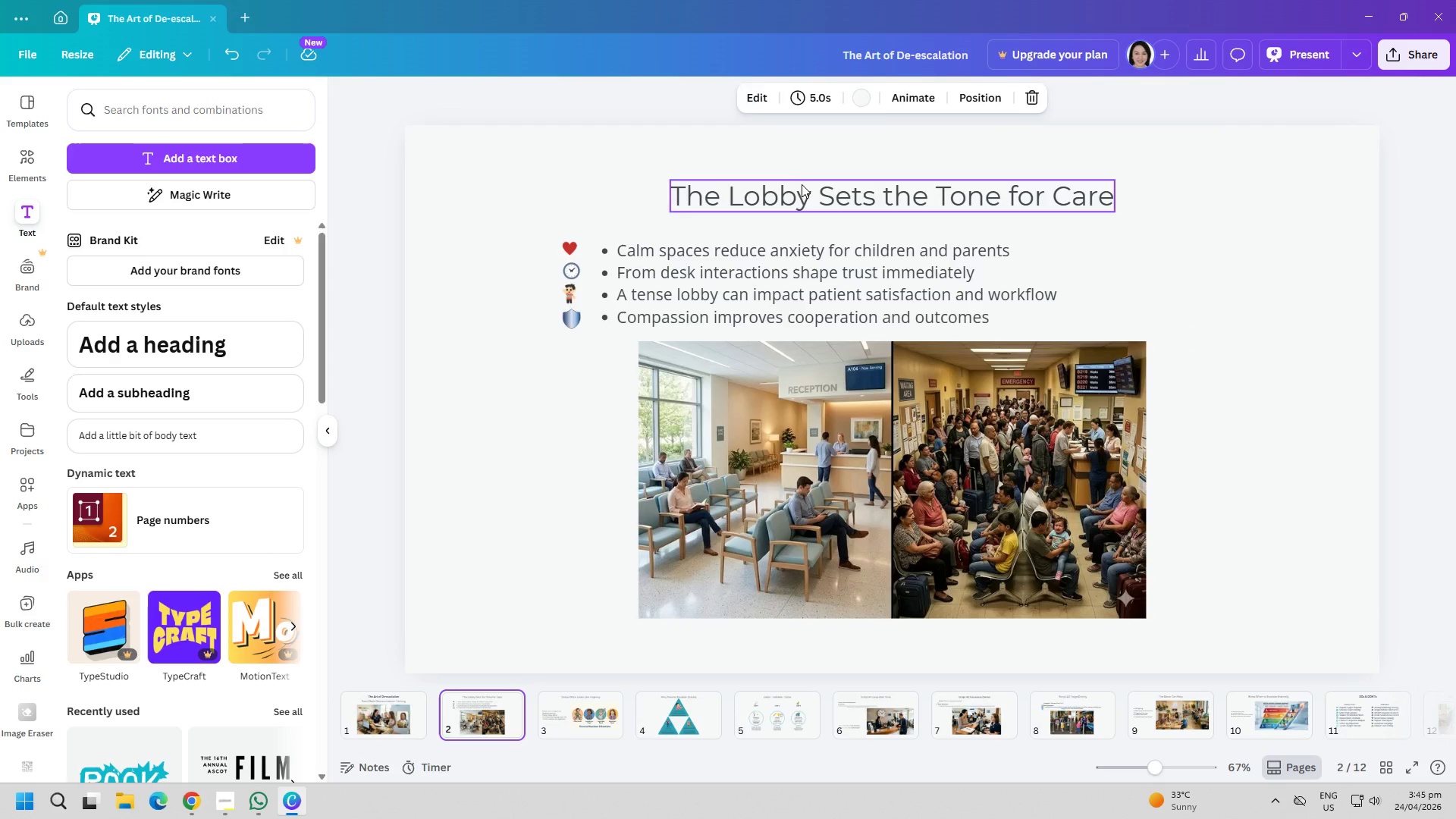 
double_click([803, 186])
 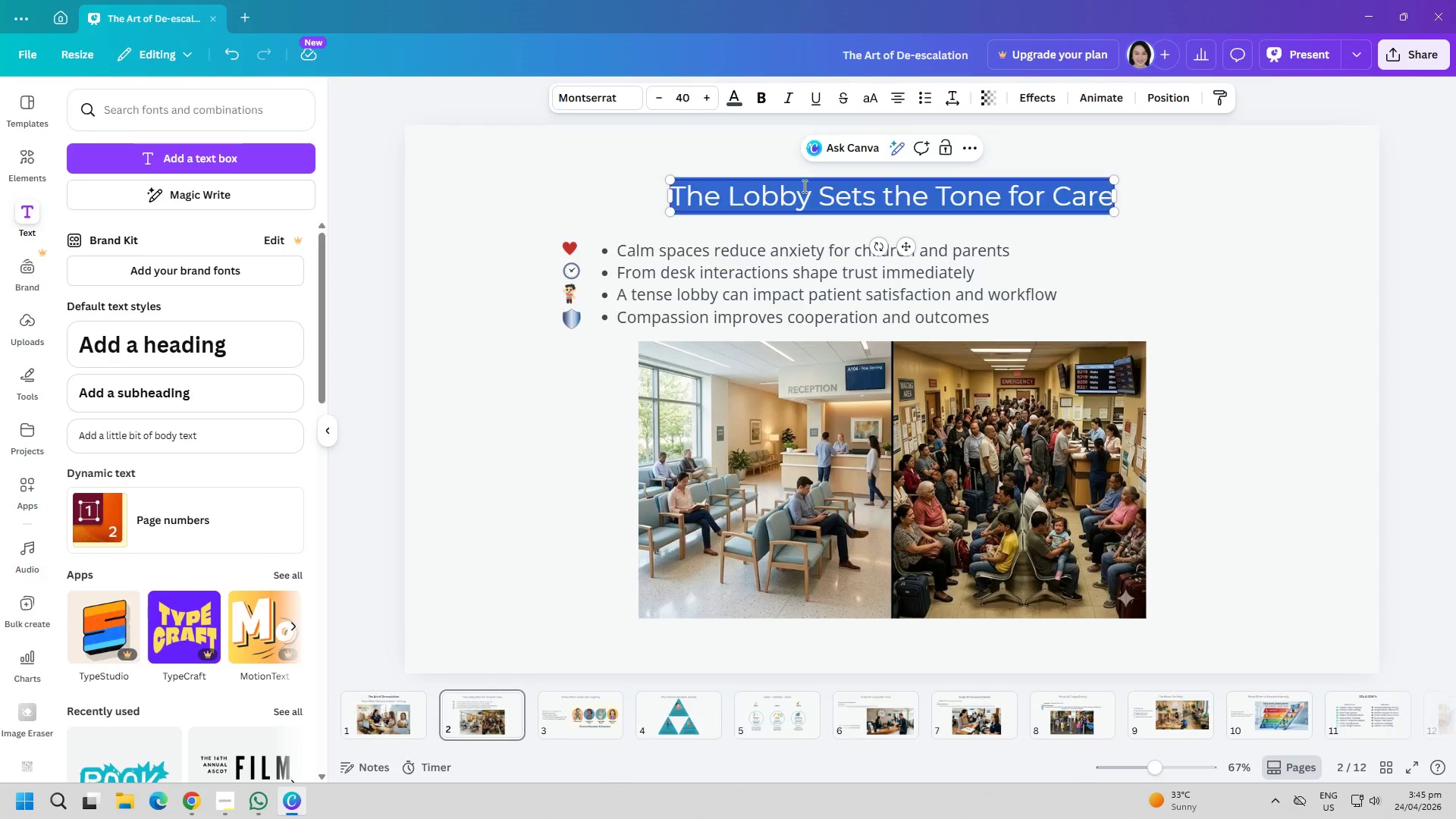 
triple_click([803, 186])
 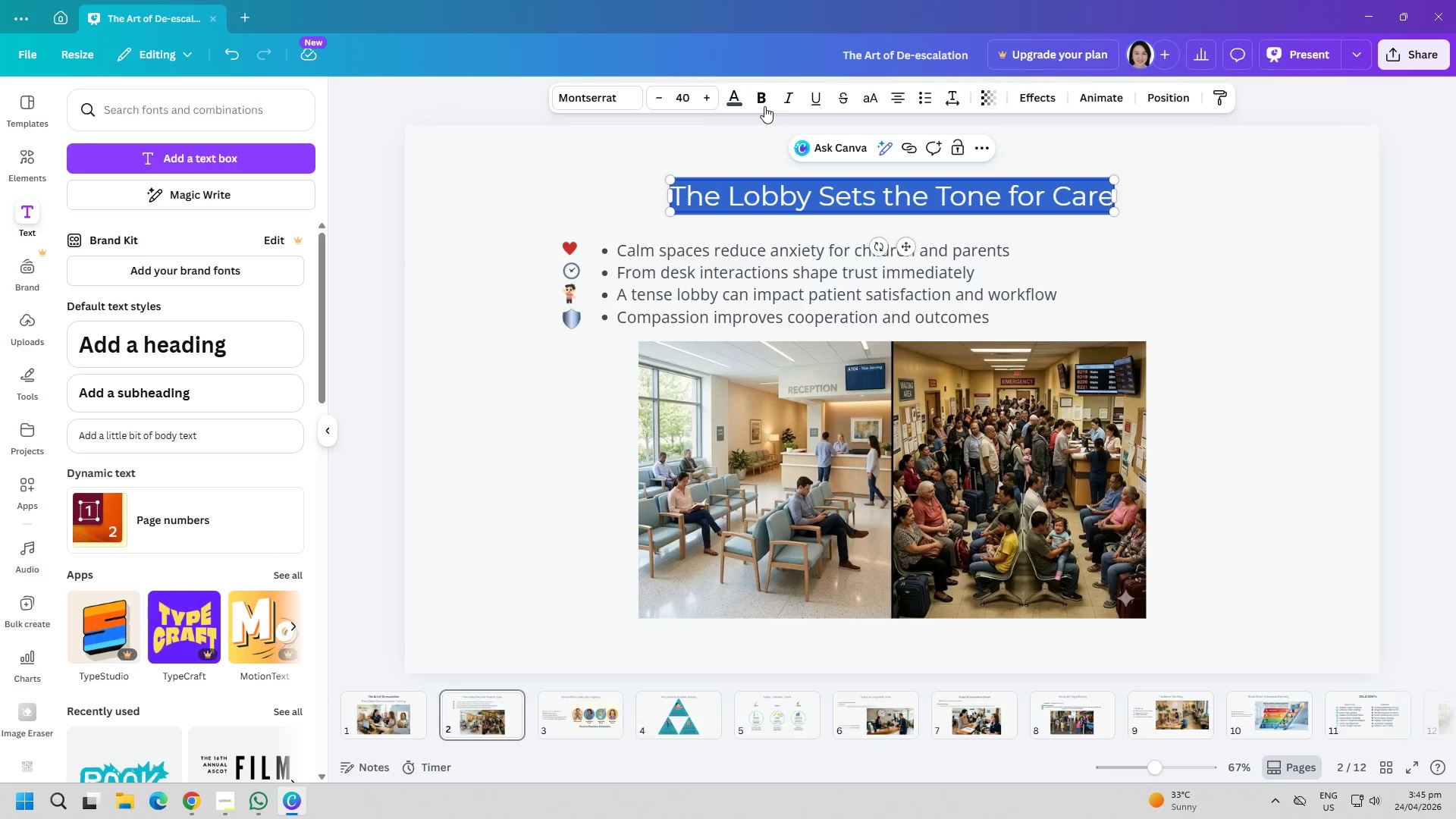 
triple_click([763, 101])
 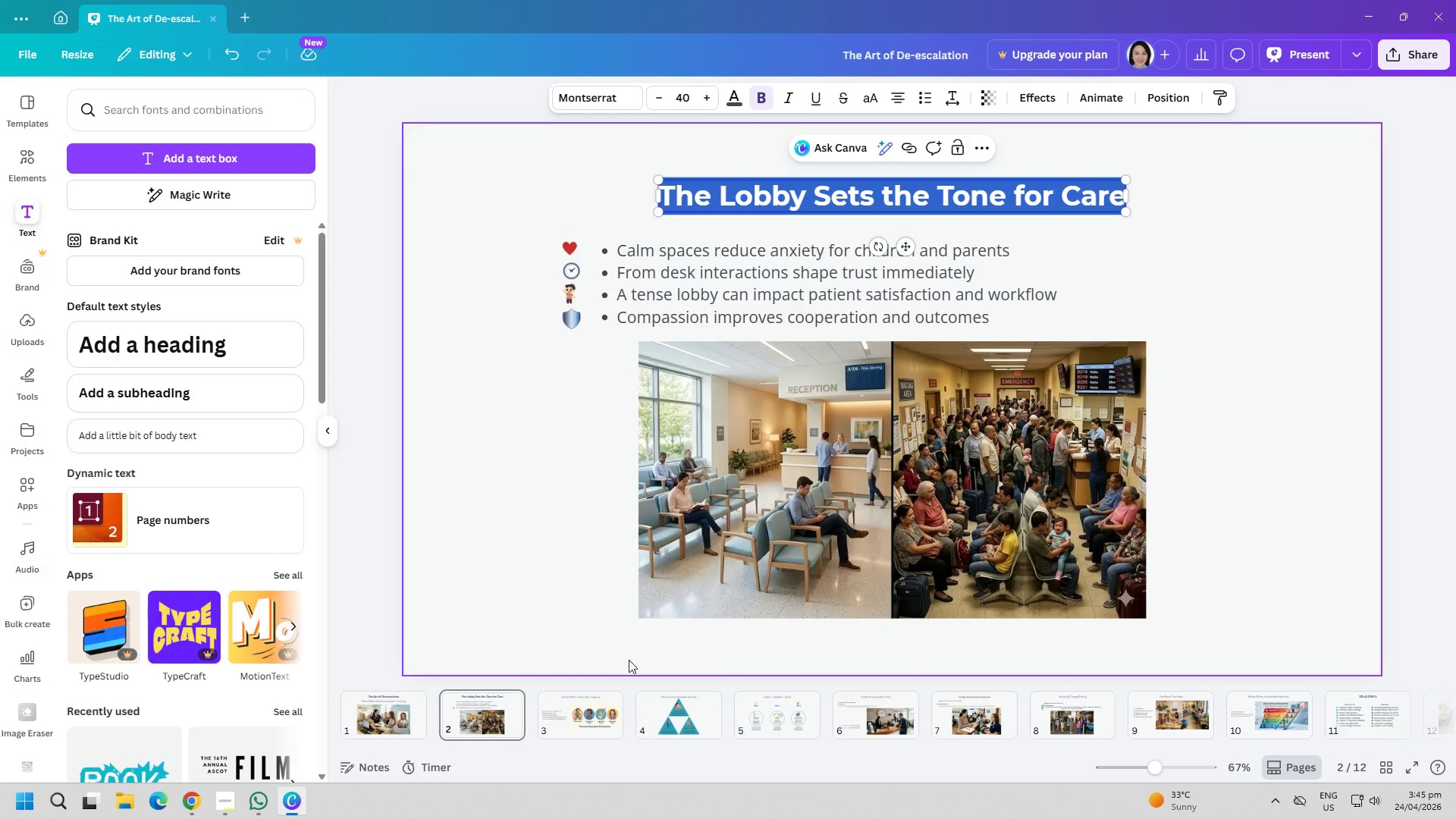 
left_click([583, 718])
 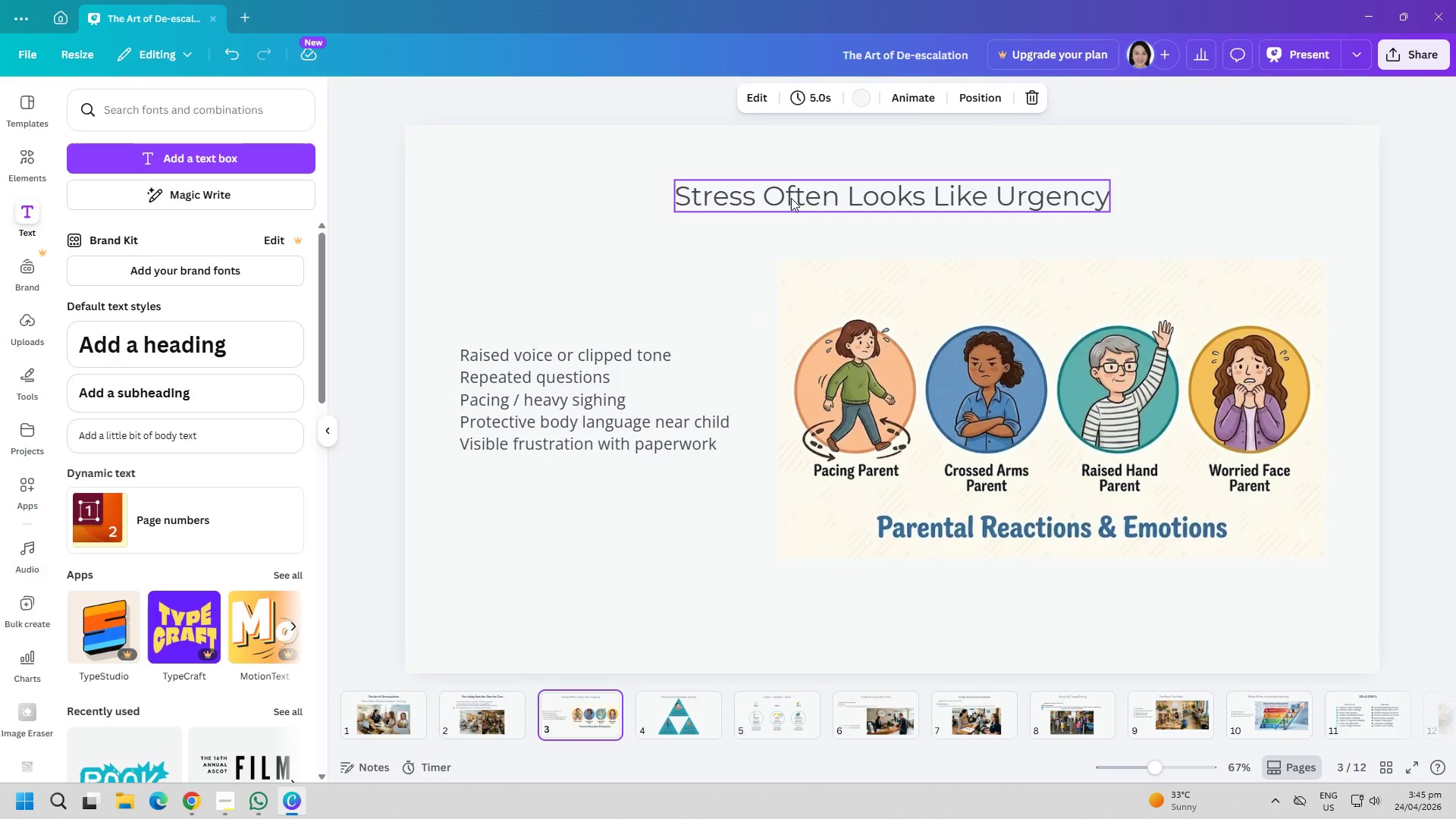 
double_click([791, 196])
 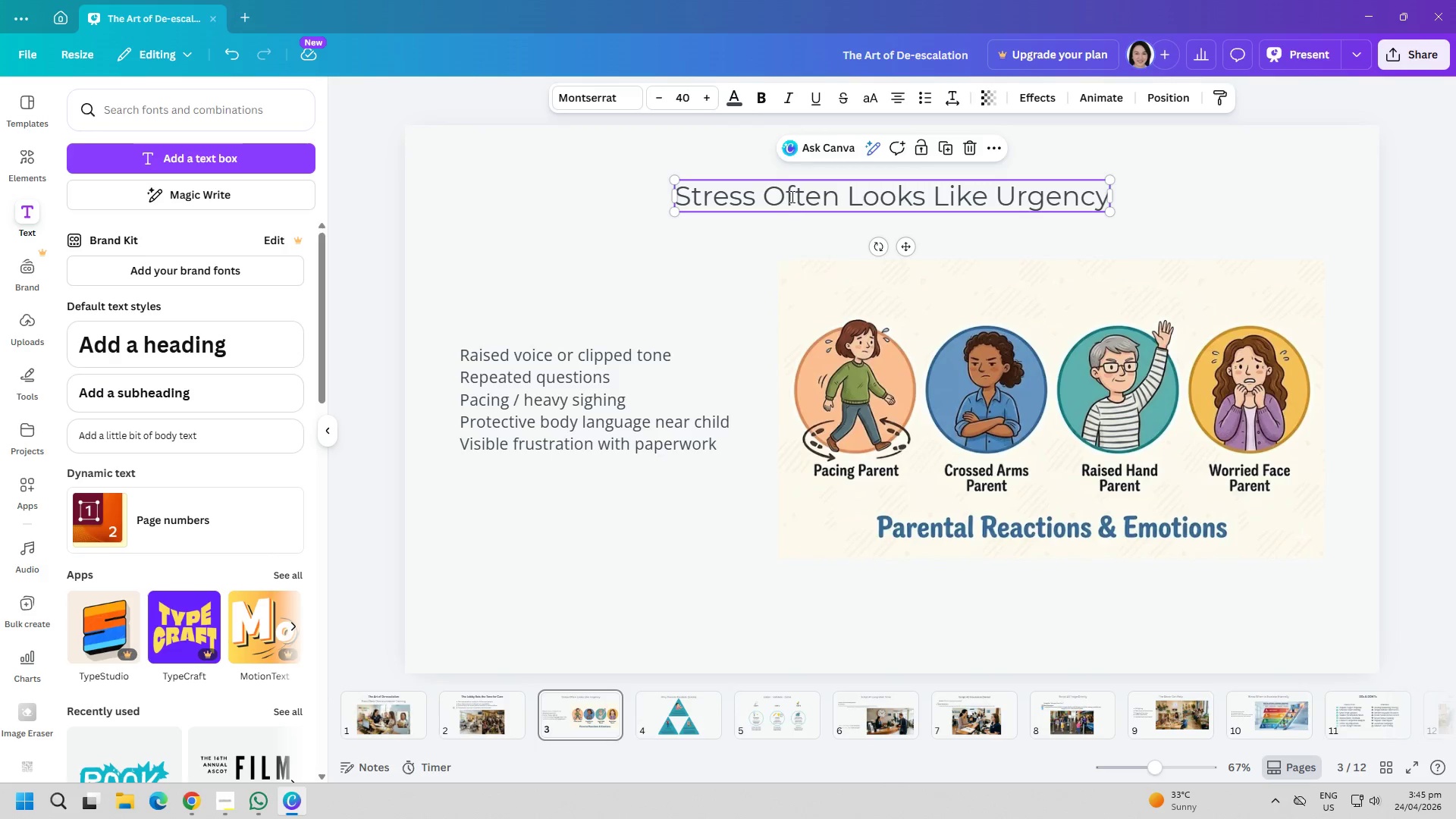 
triple_click([791, 196])
 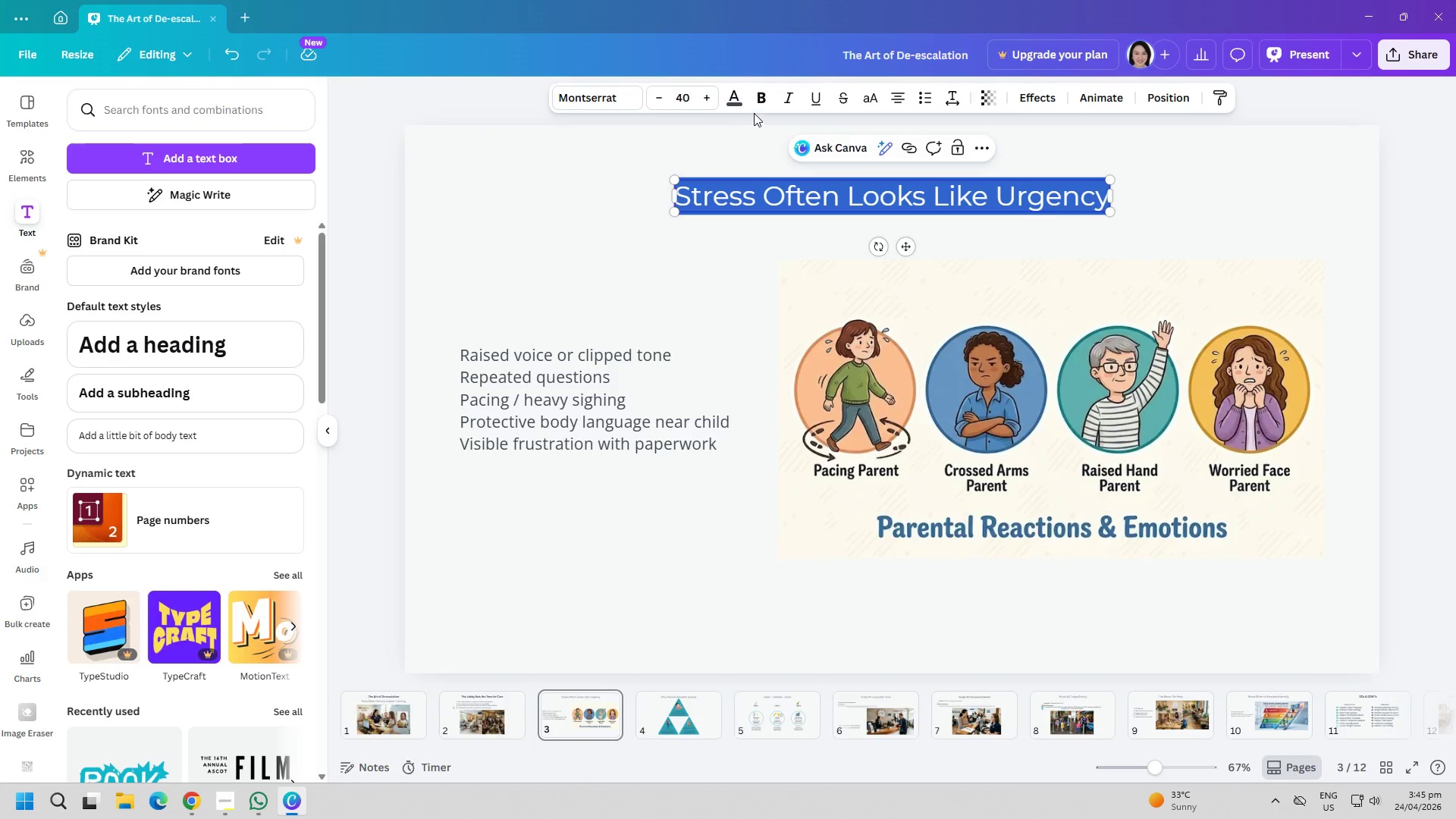 
left_click([762, 105])
 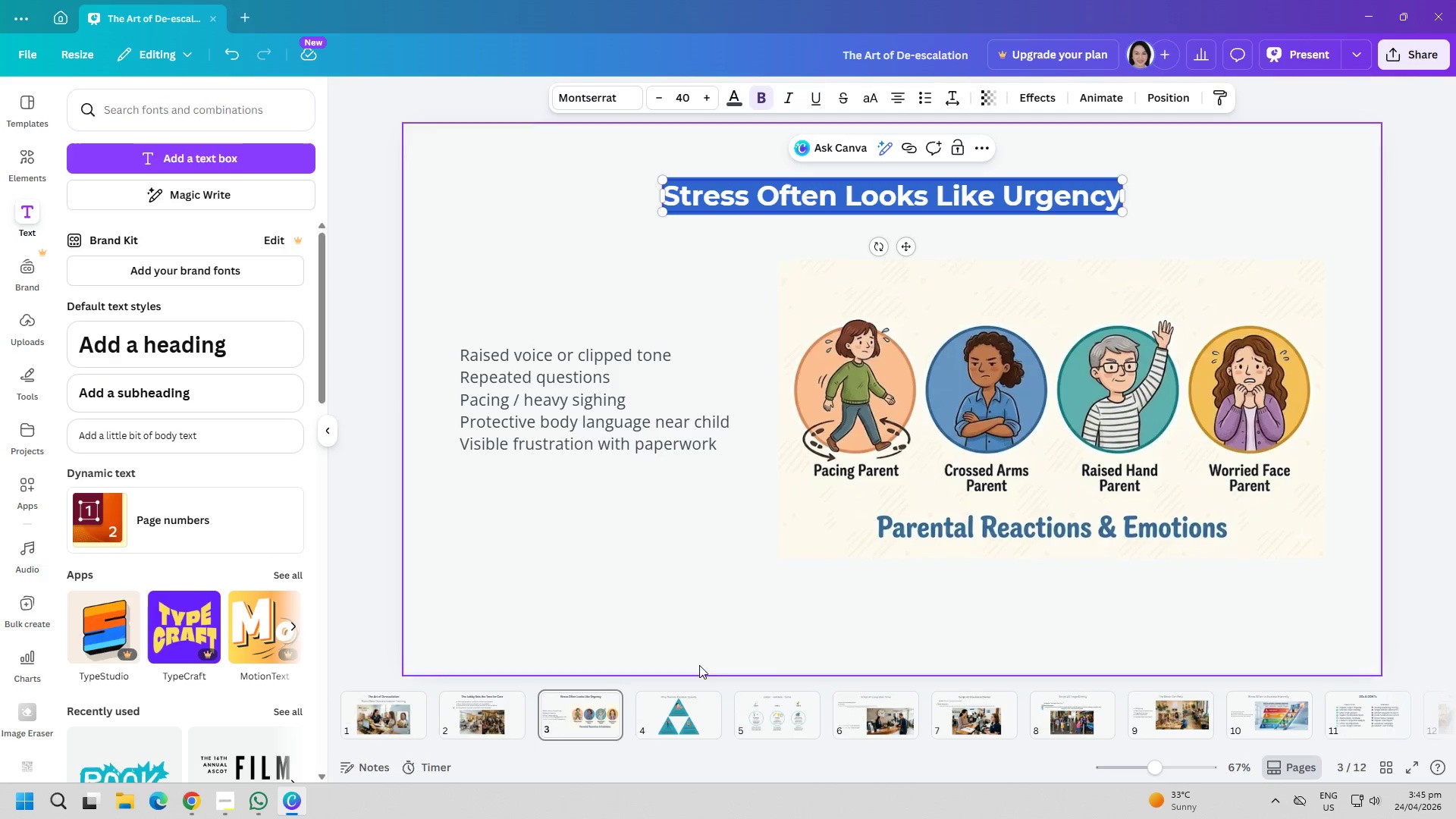 
left_click([688, 717])
 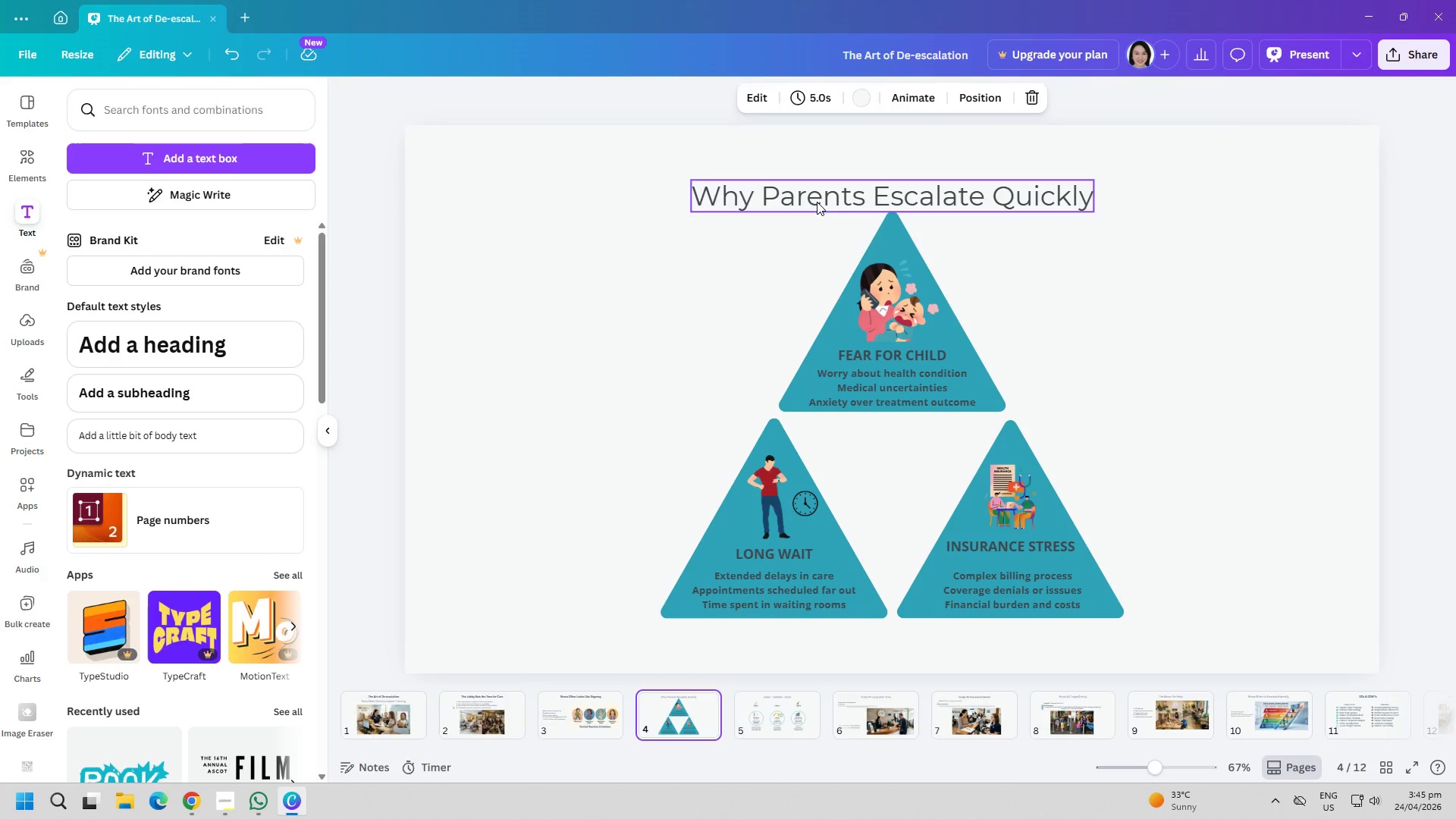 
double_click([817, 200])
 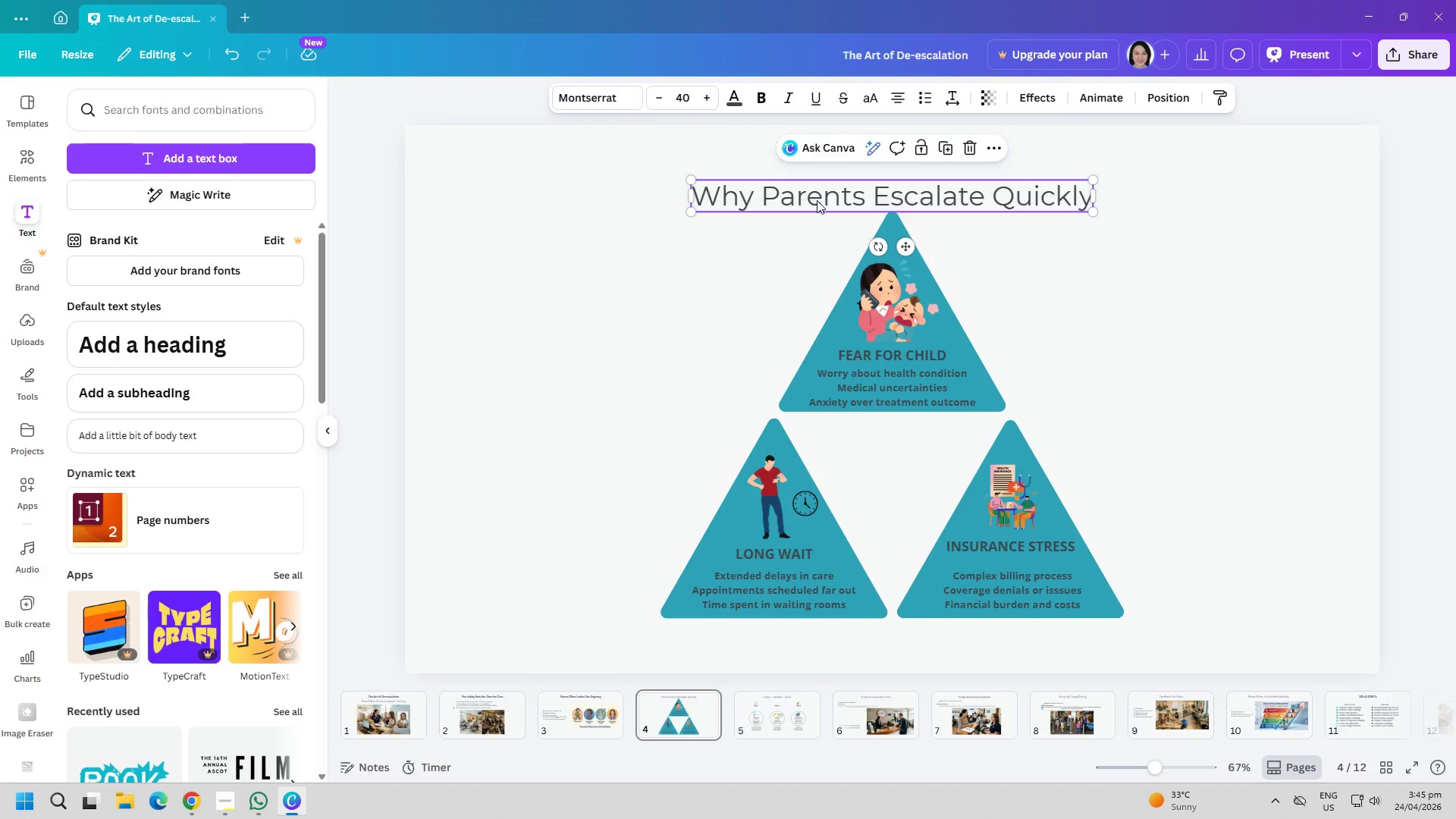 
triple_click([817, 200])
 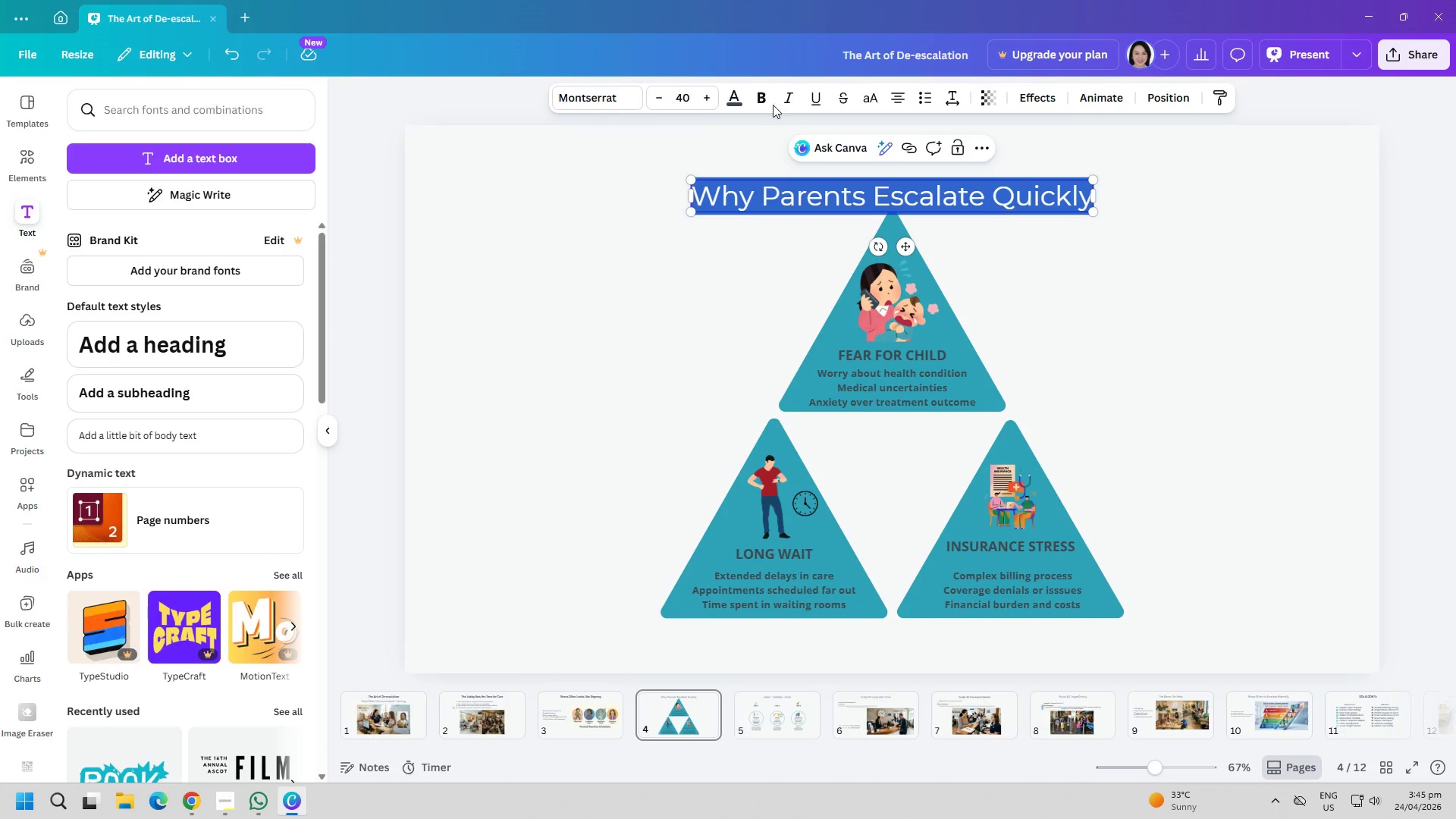 
left_click([764, 99])
 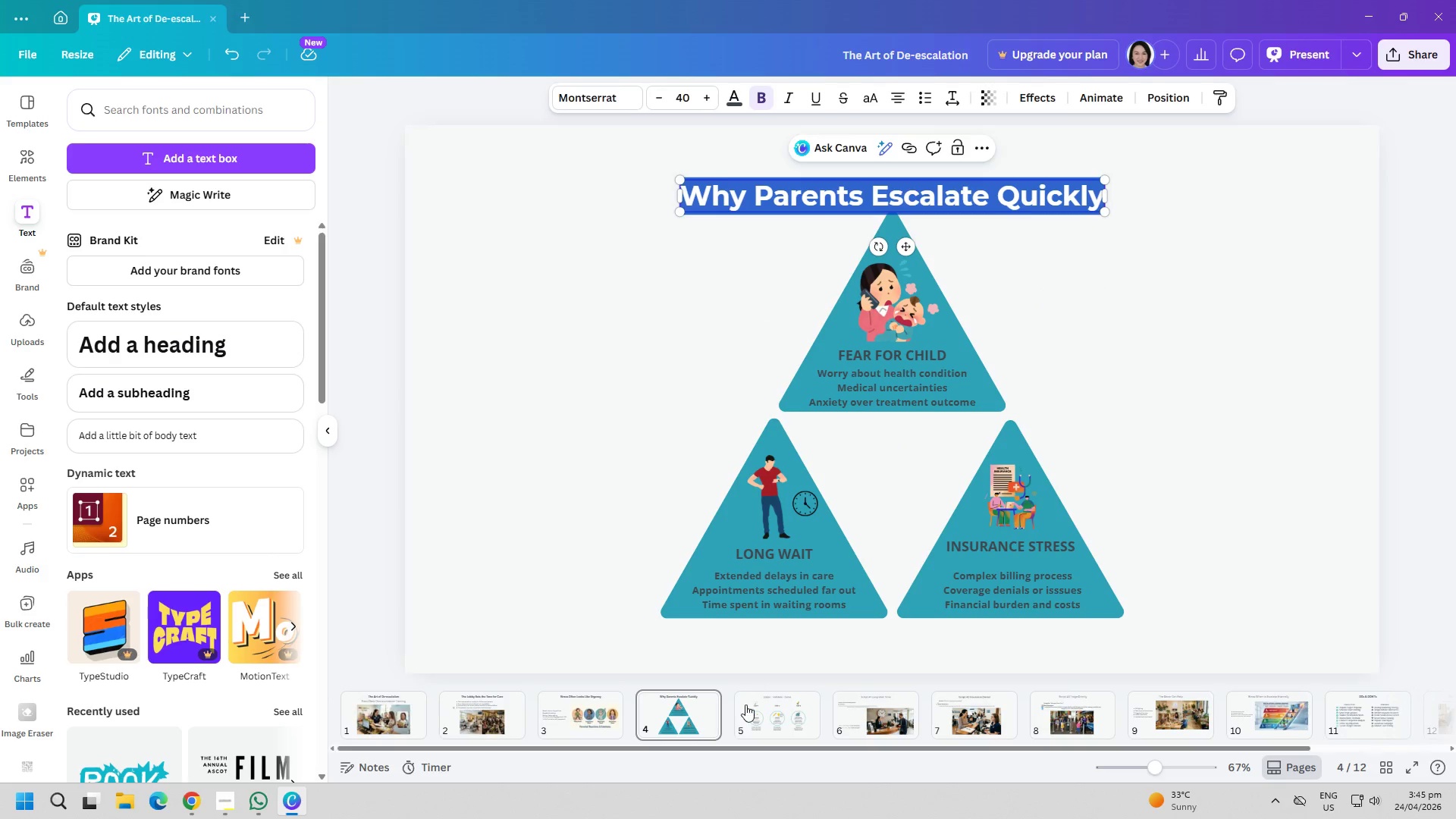 
left_click([747, 711])
 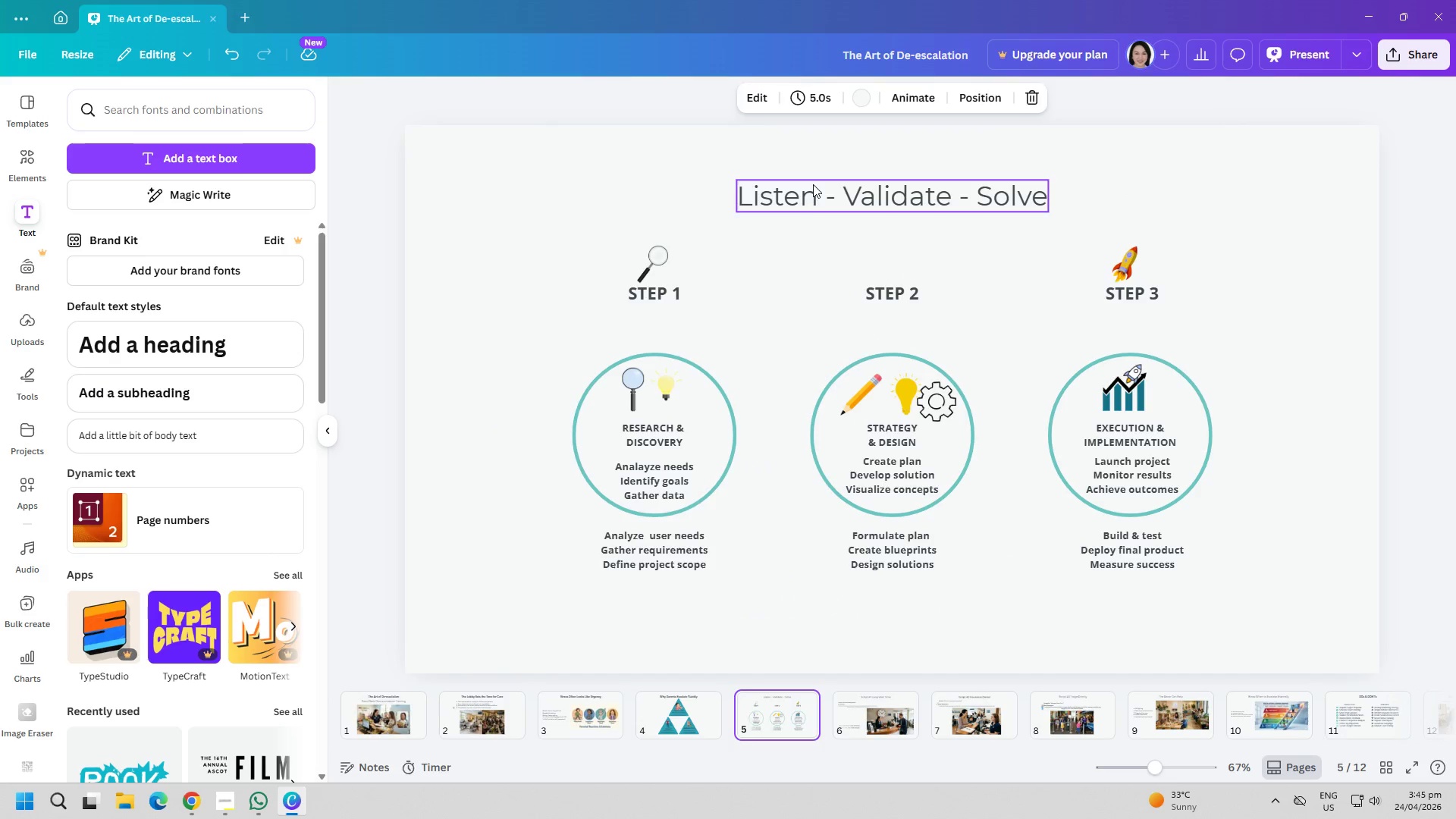 
double_click([813, 184])
 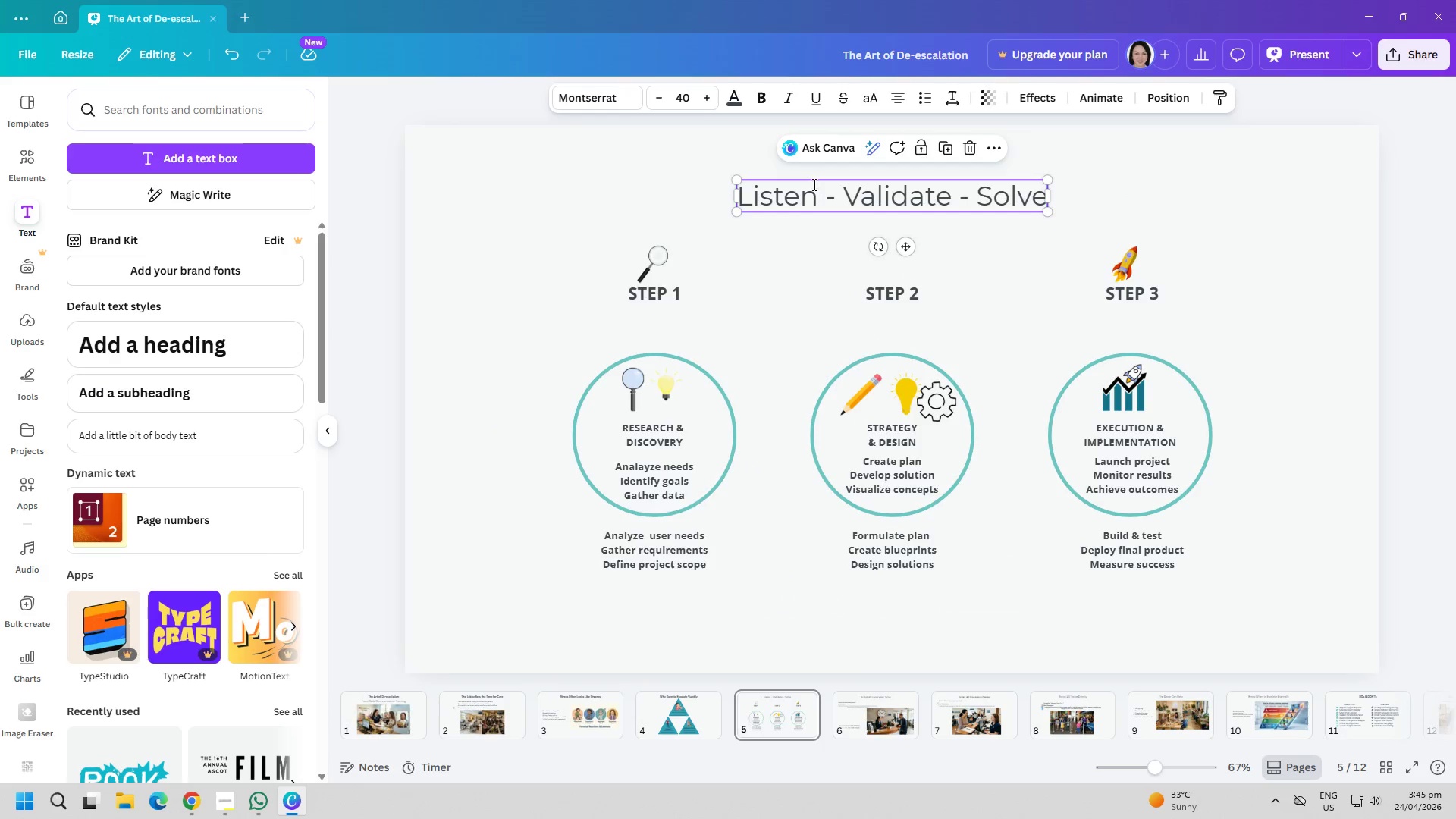 
triple_click([813, 184])
 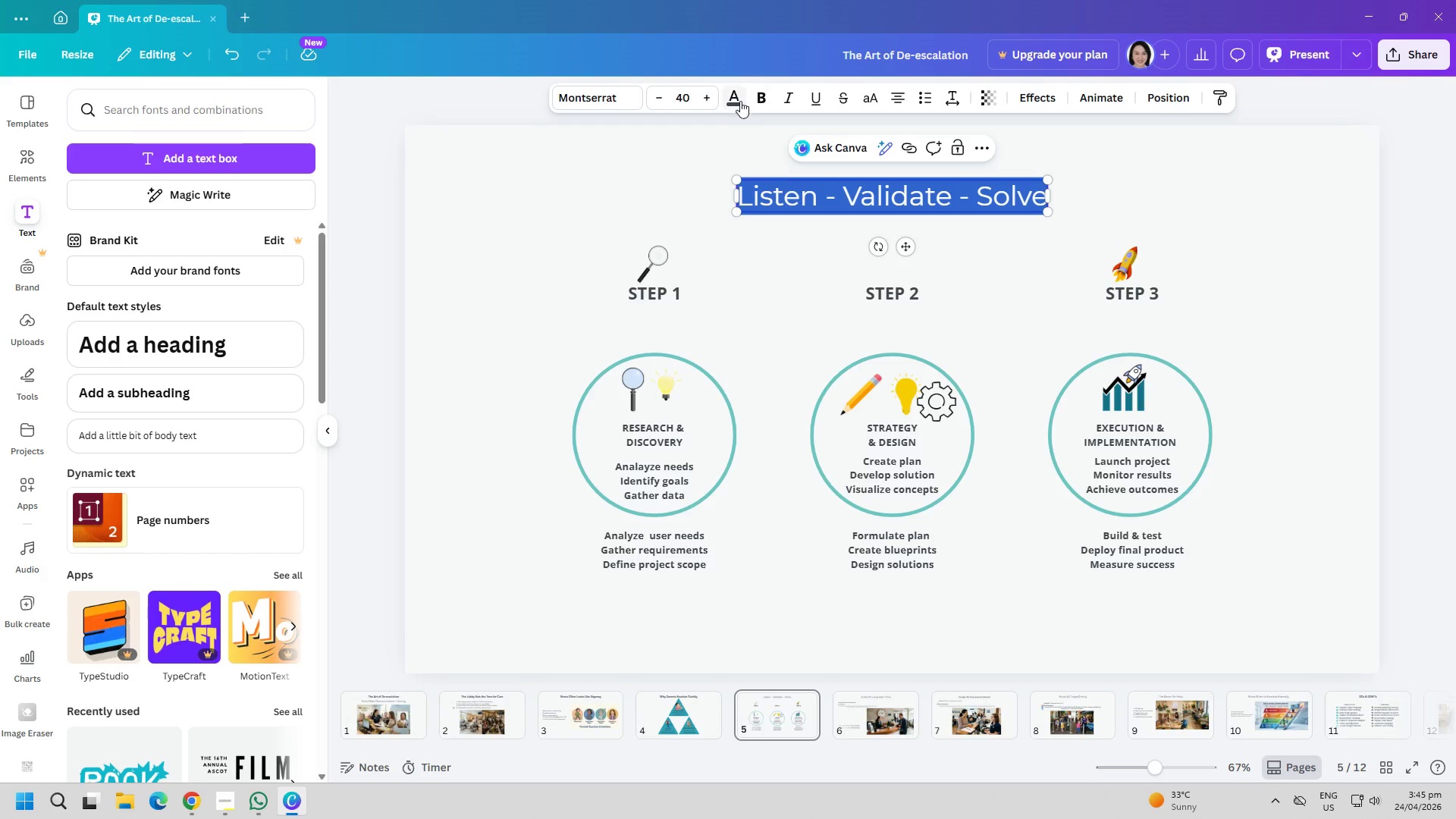 
left_click([757, 96])
 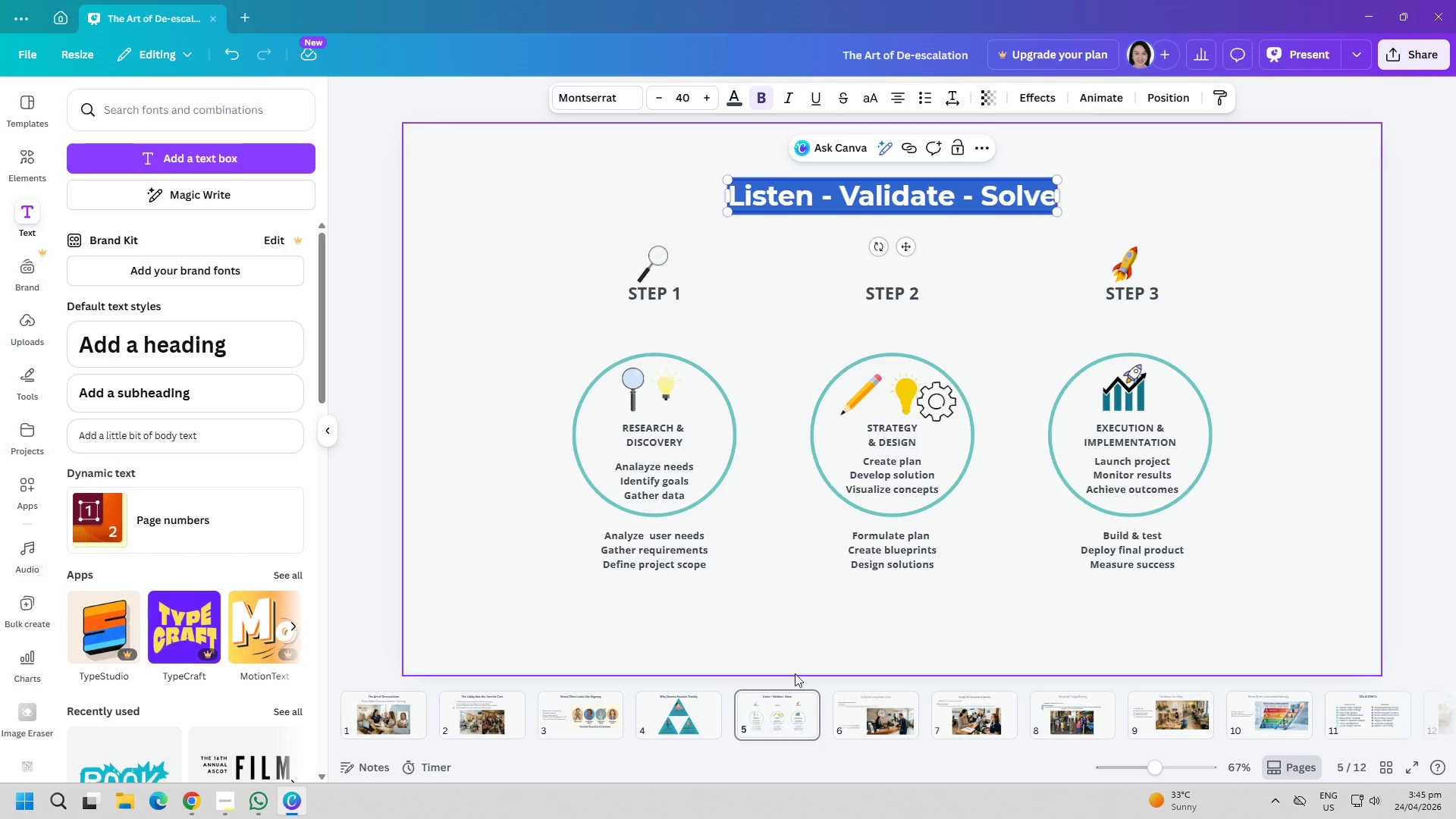 
left_click([859, 707])
 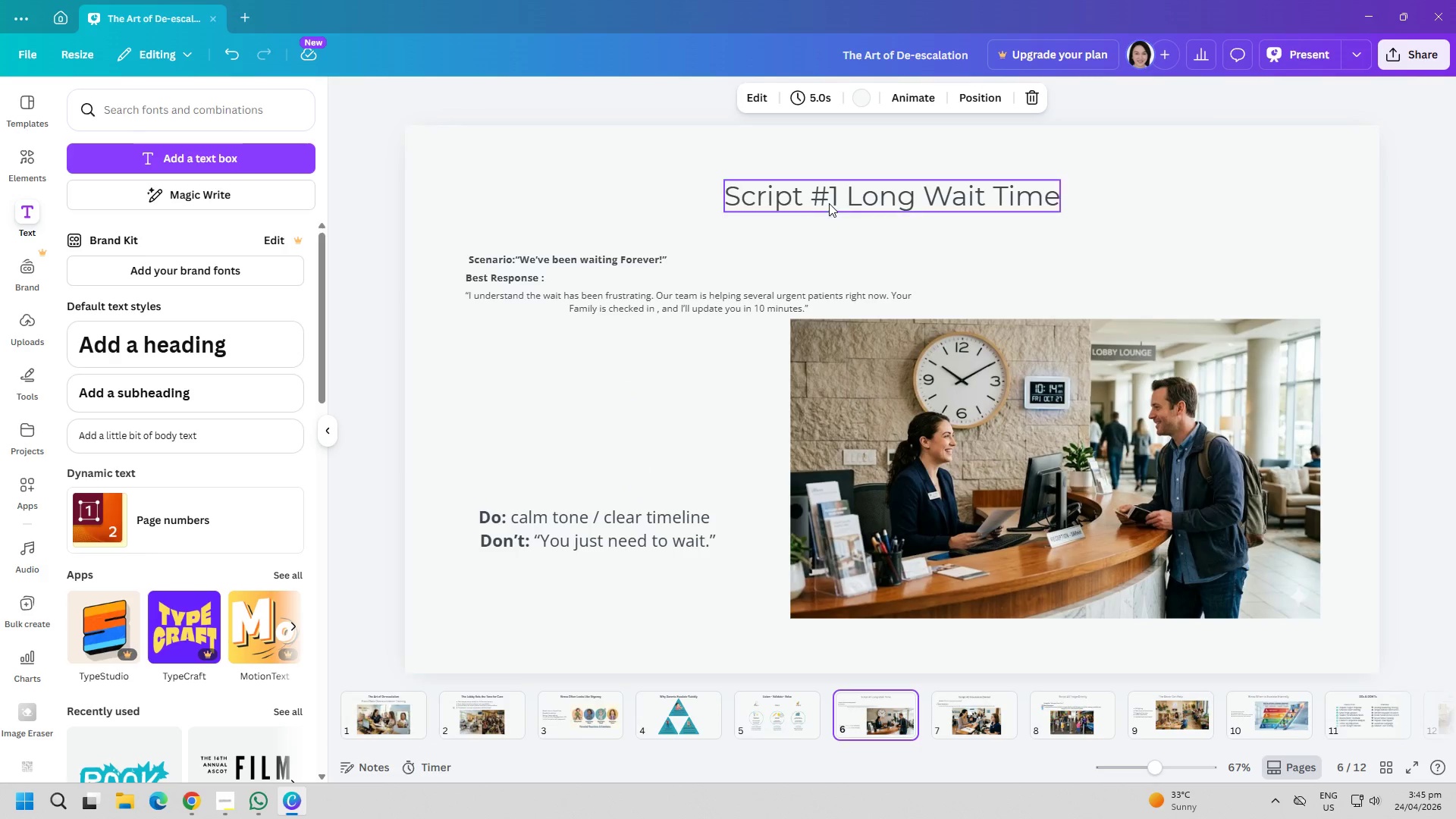 
double_click([836, 198])
 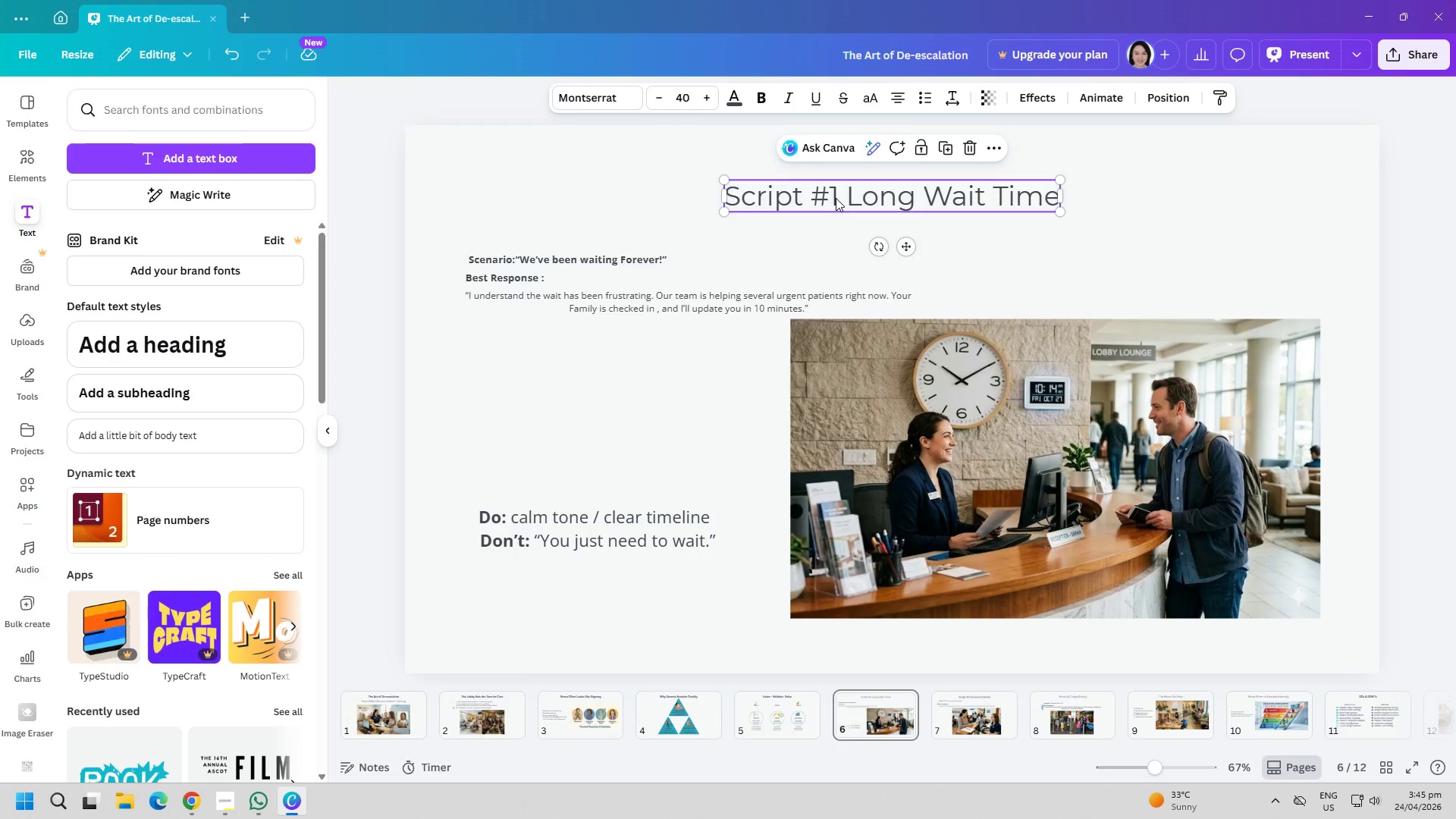 
triple_click([836, 198])
 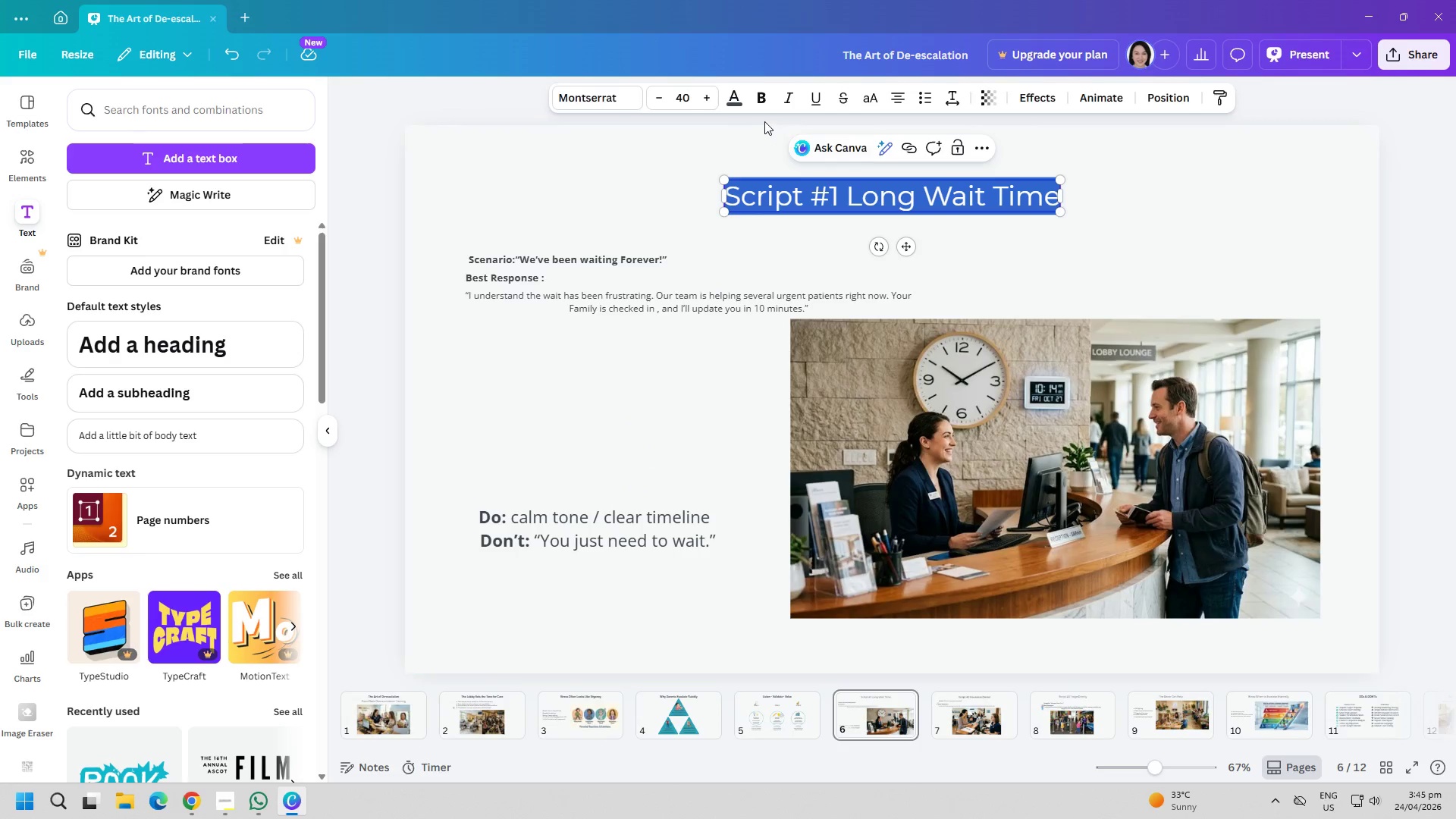 
left_click([761, 99])
 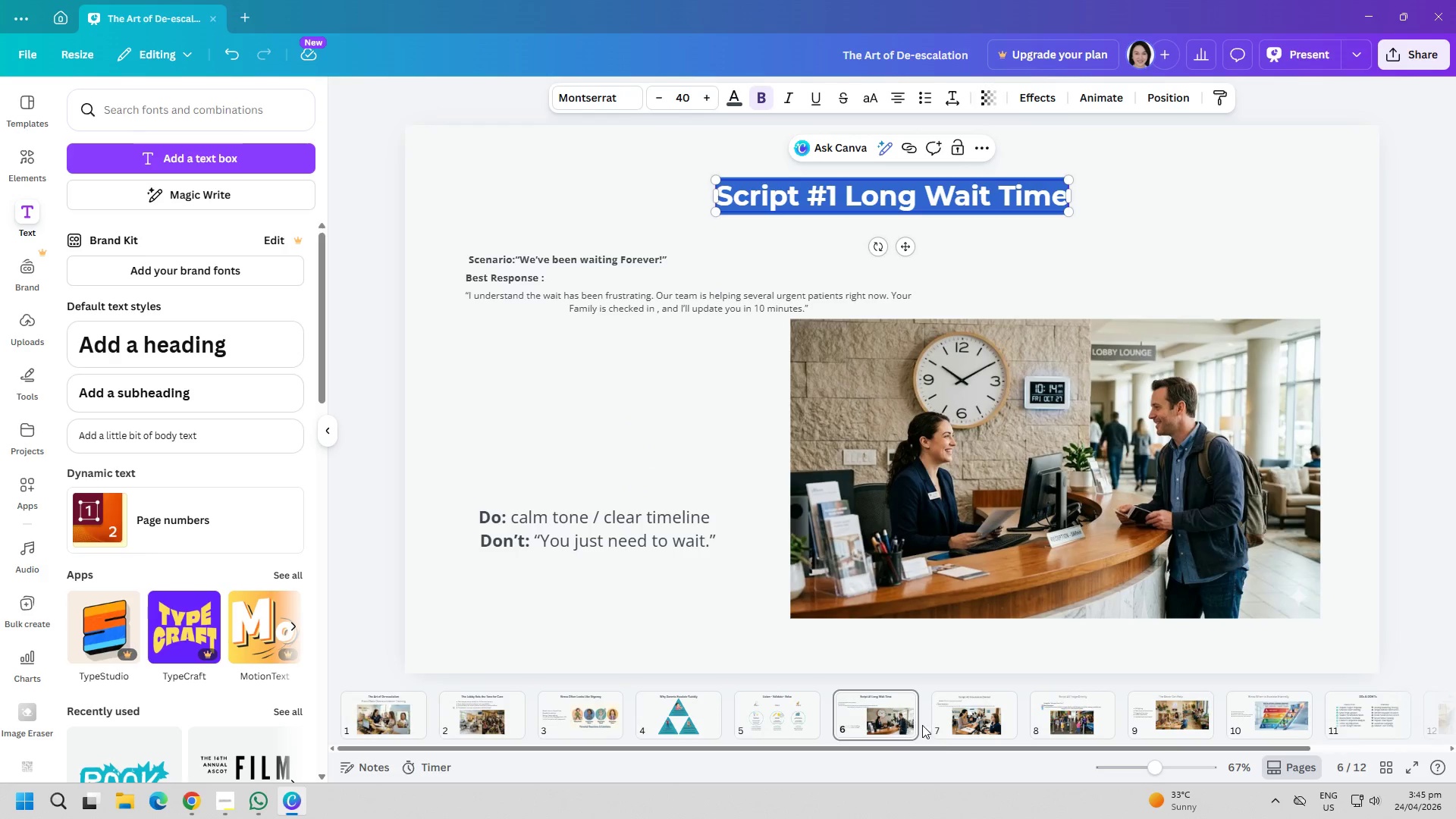 
left_click([967, 712])
 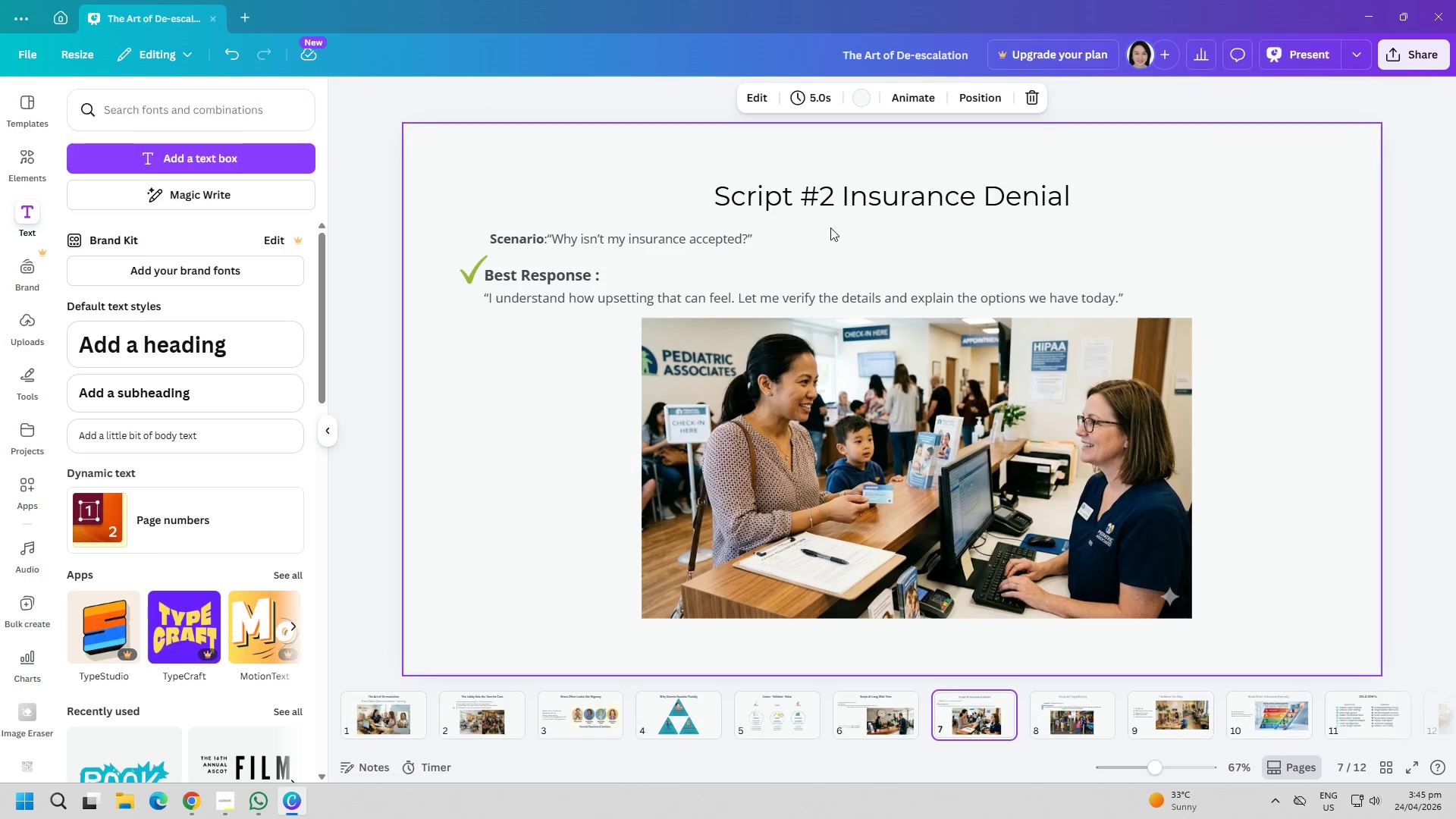 
double_click([837, 202])
 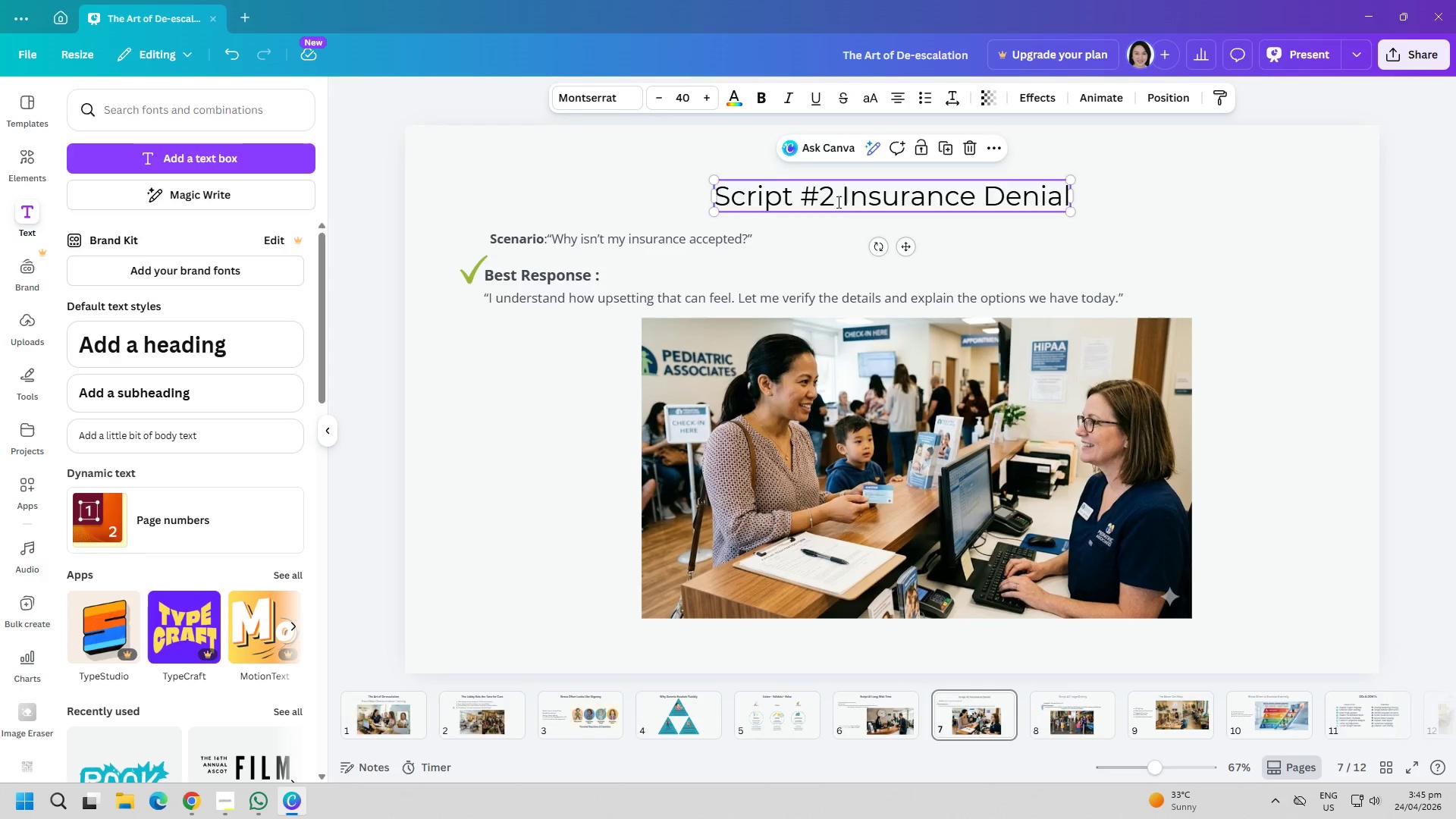 
triple_click([837, 202])
 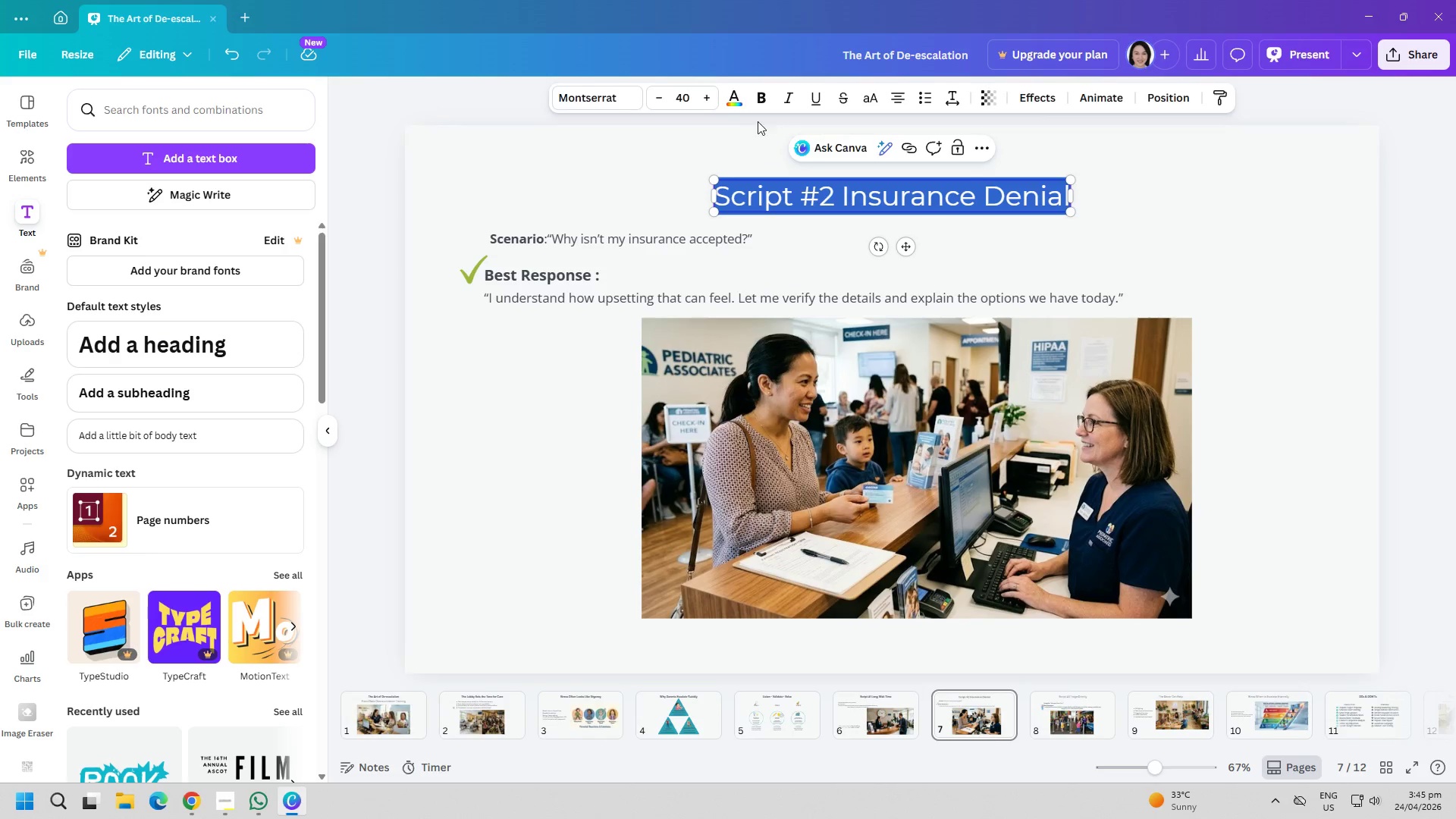 
left_click([749, 93])
 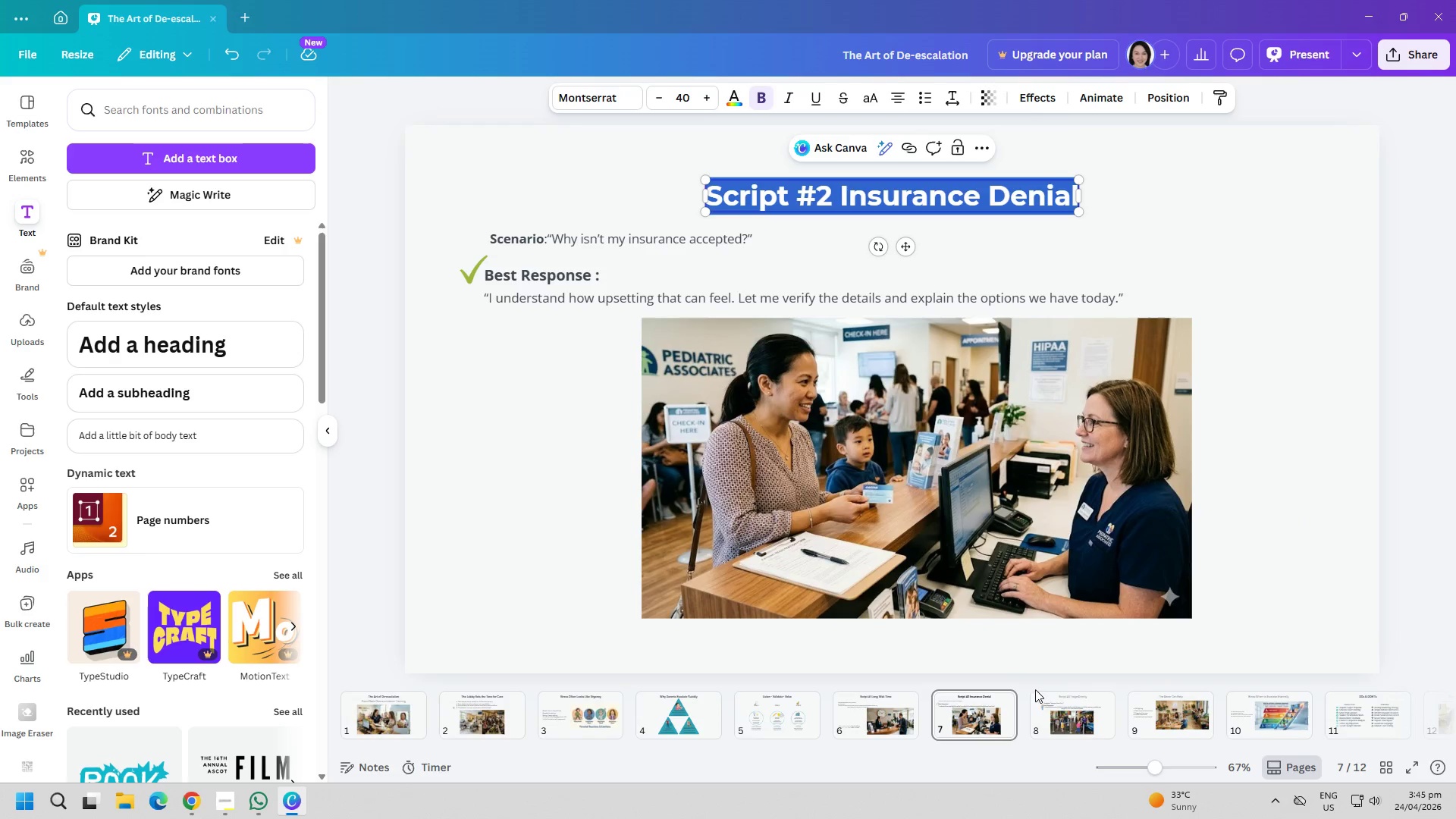 
left_click([1062, 718])
 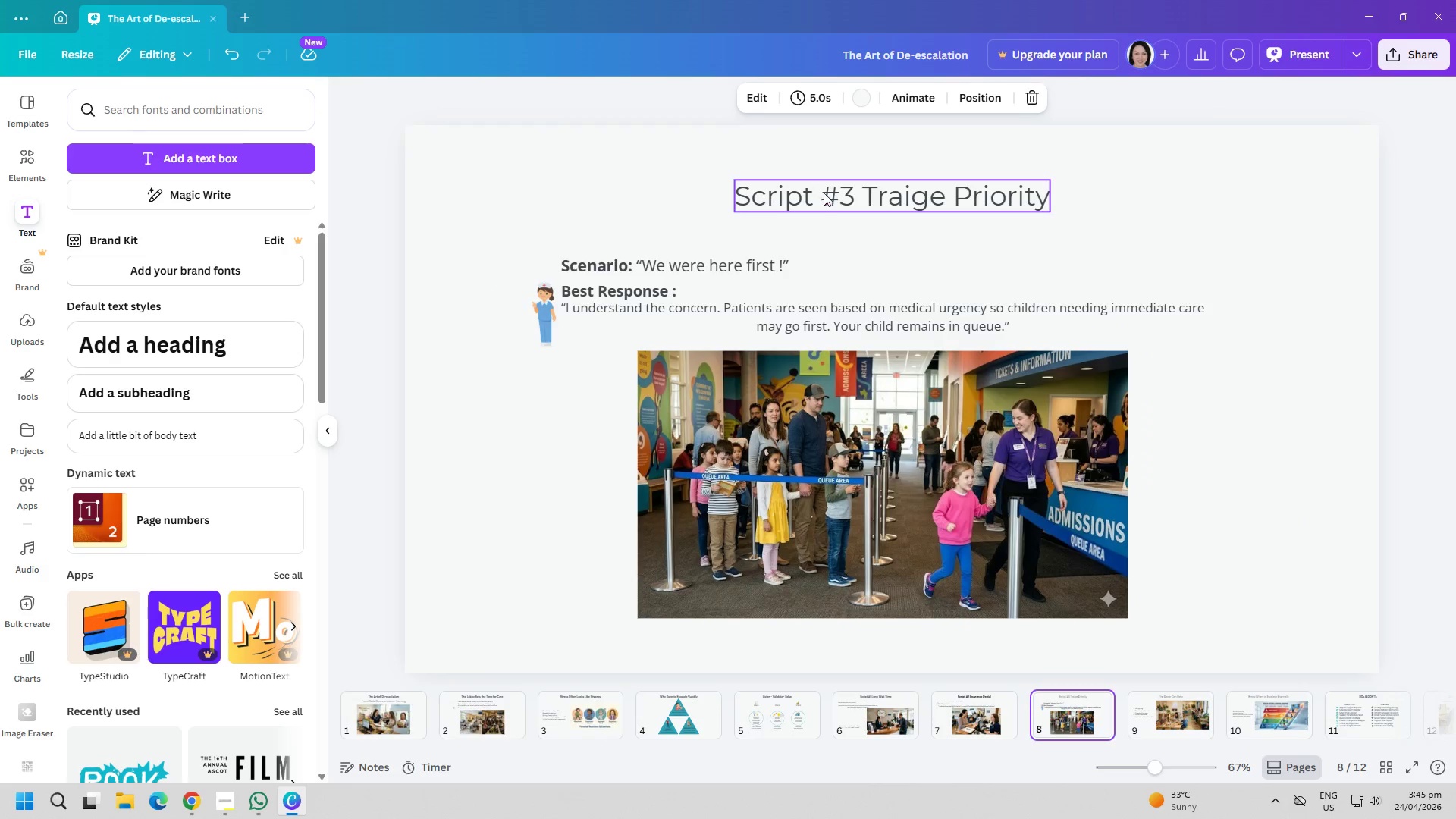 
double_click([824, 193])
 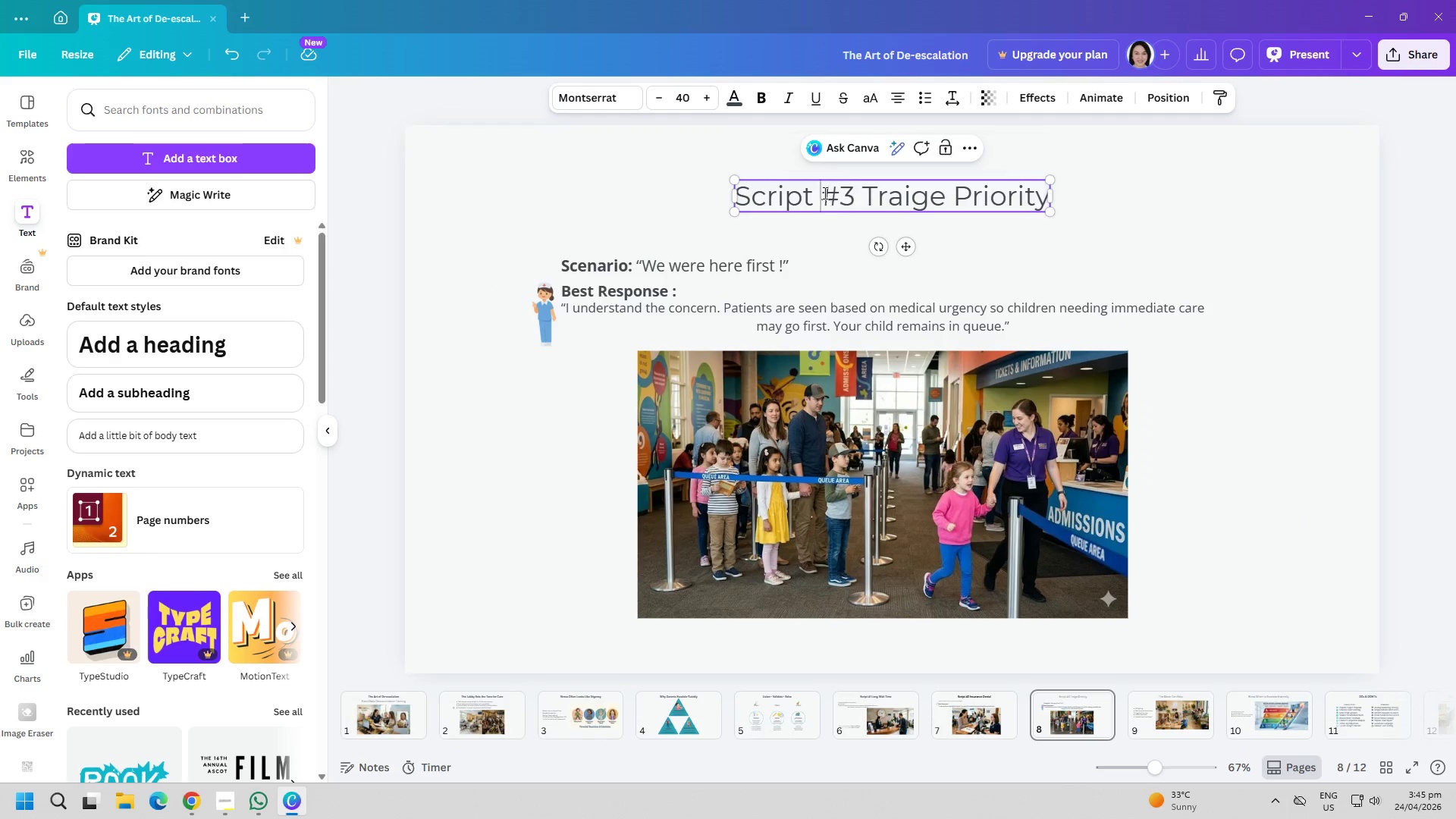 
triple_click([824, 193])
 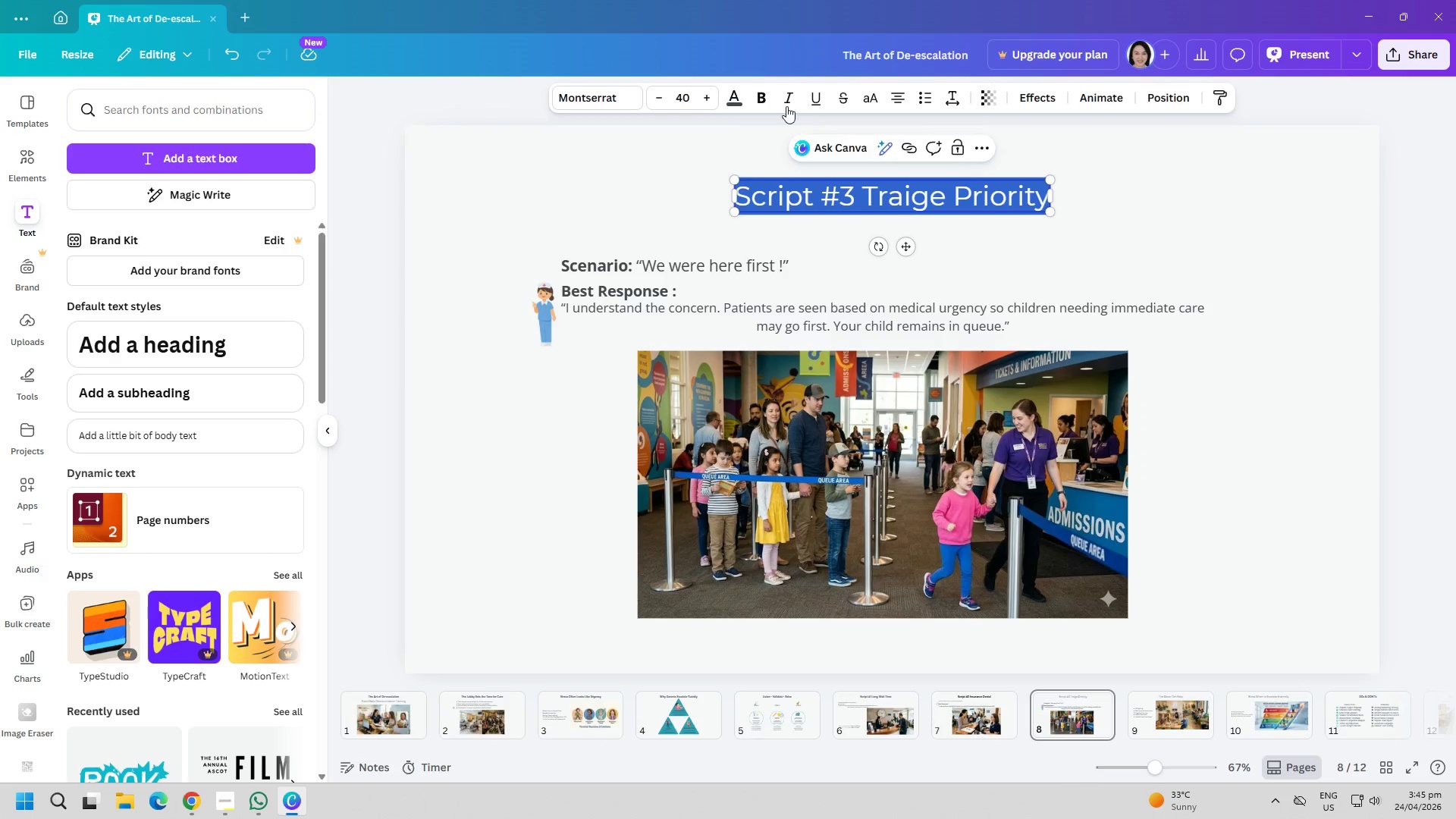 
left_click([767, 98])
 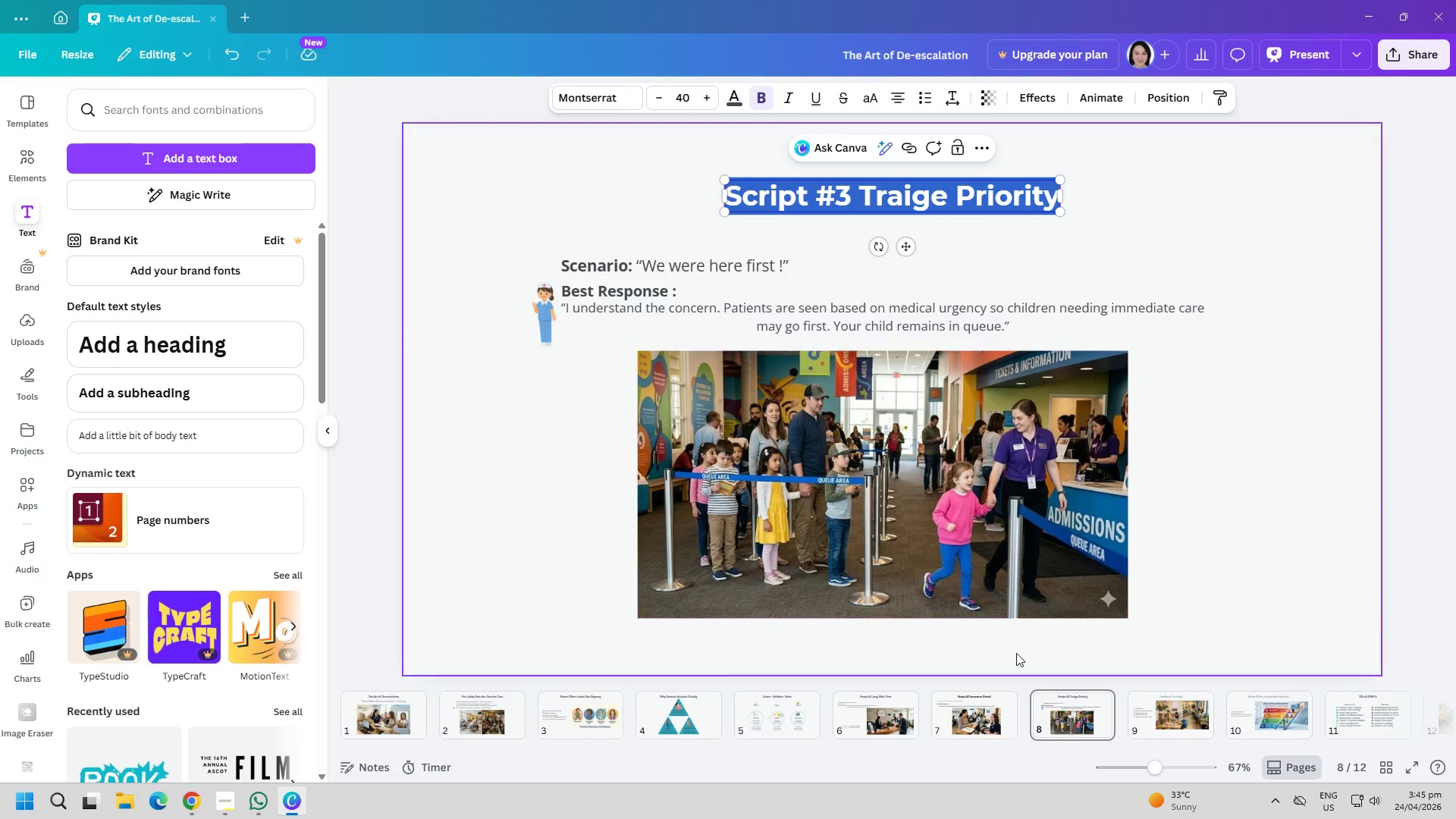 
scroll: coordinate [1064, 721], scroll_direction: down, amount: 3.0
 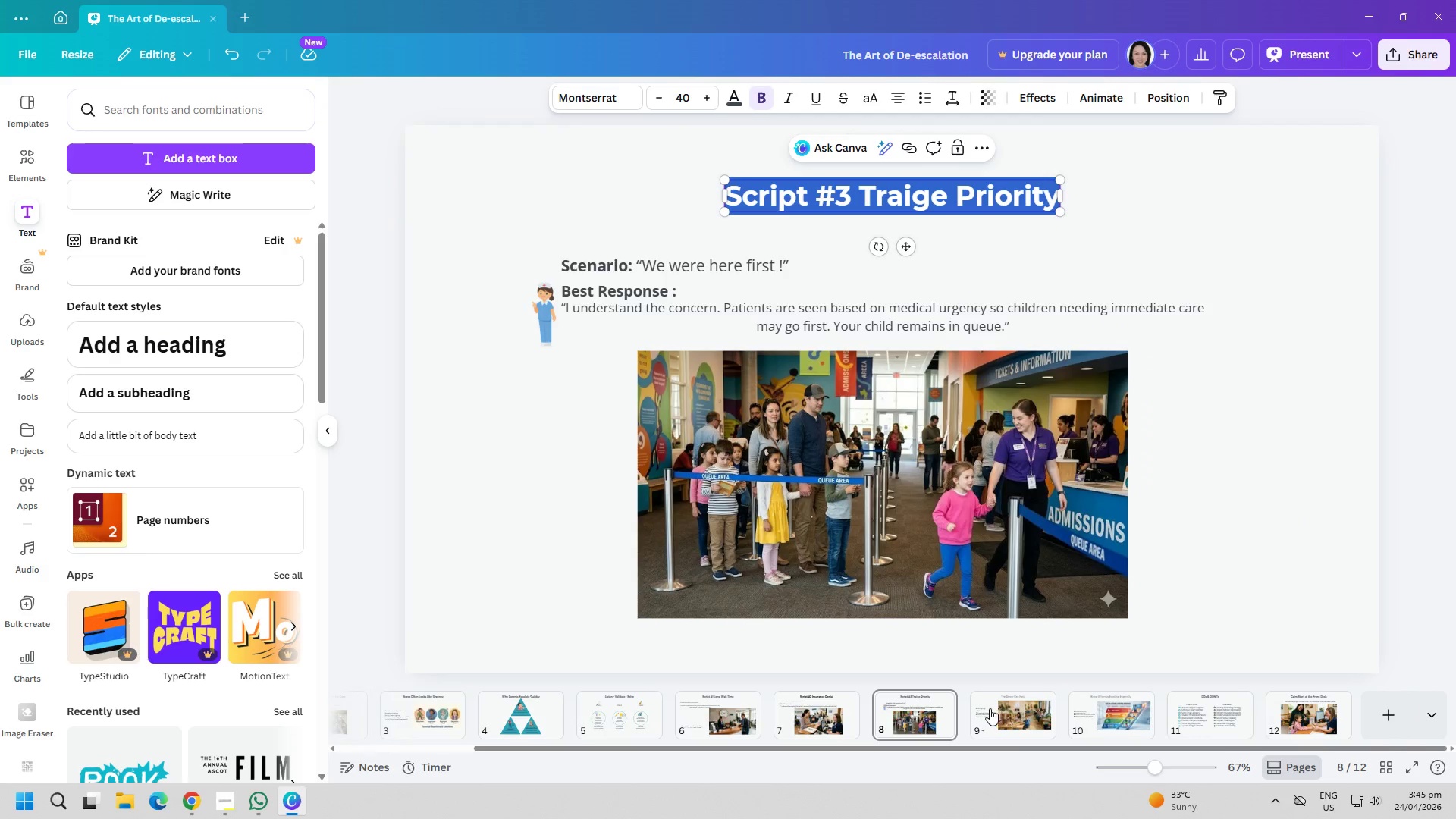 
left_click([994, 708])
 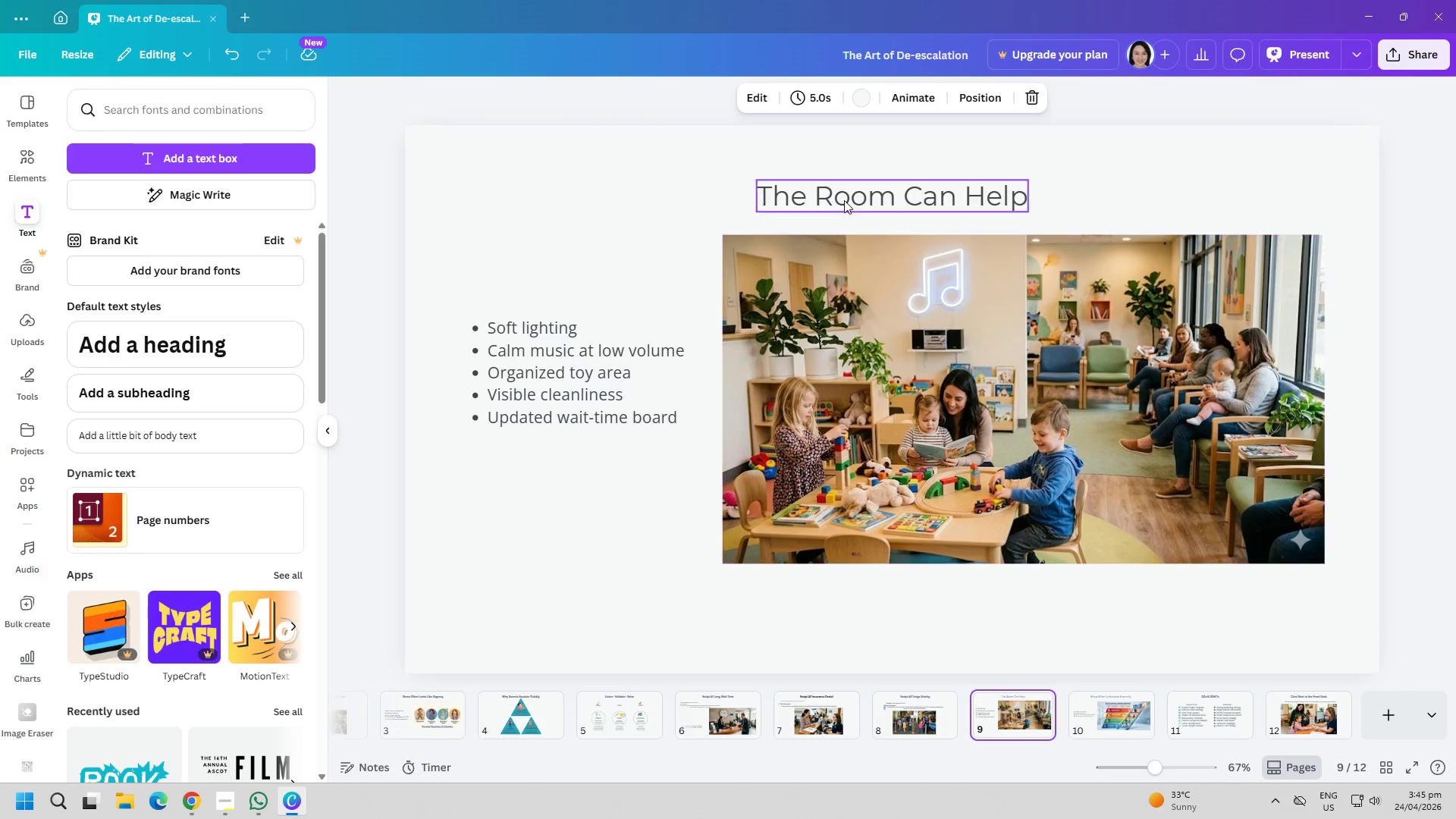 
double_click([847, 200])
 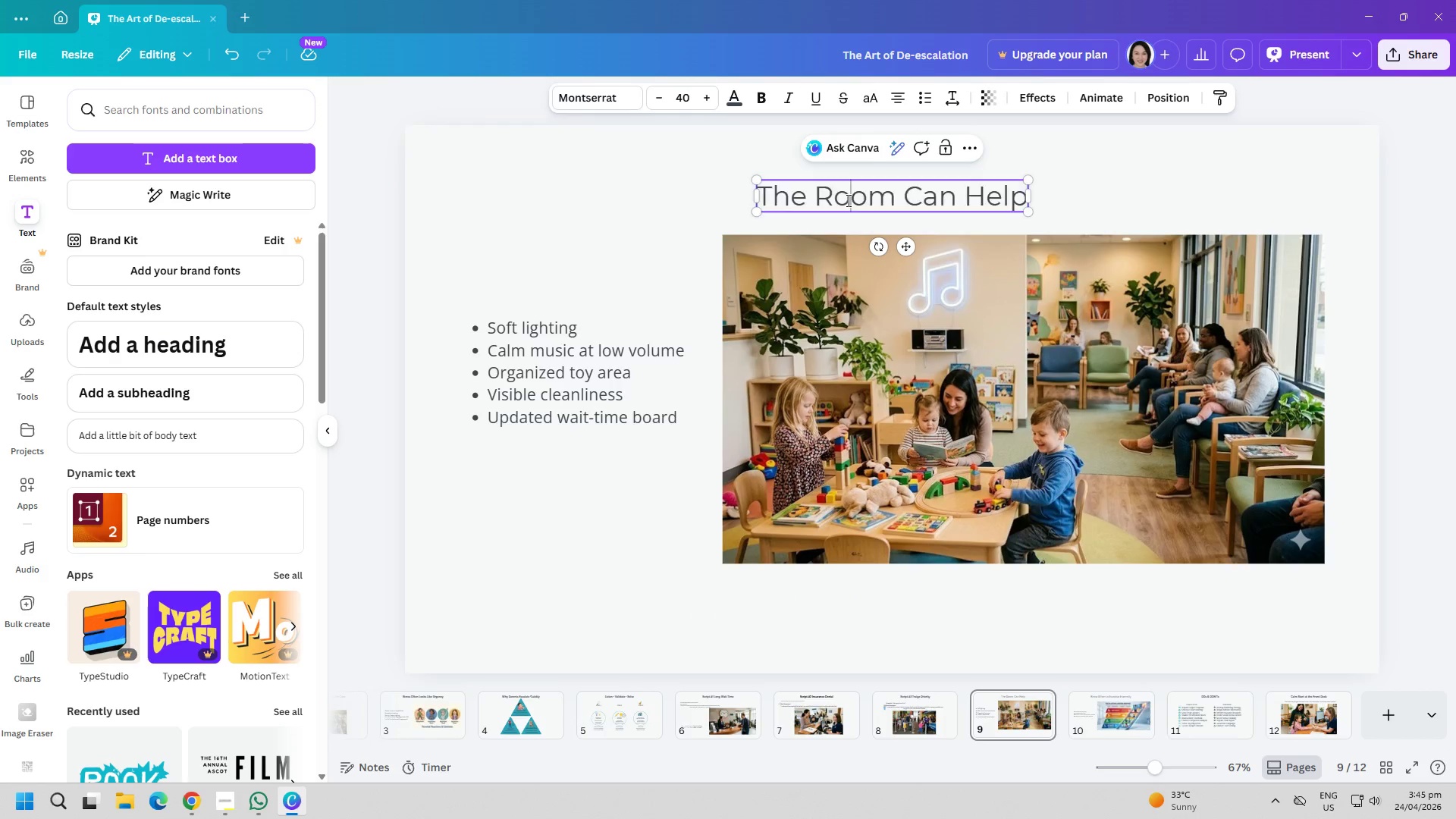 
triple_click([847, 200])
 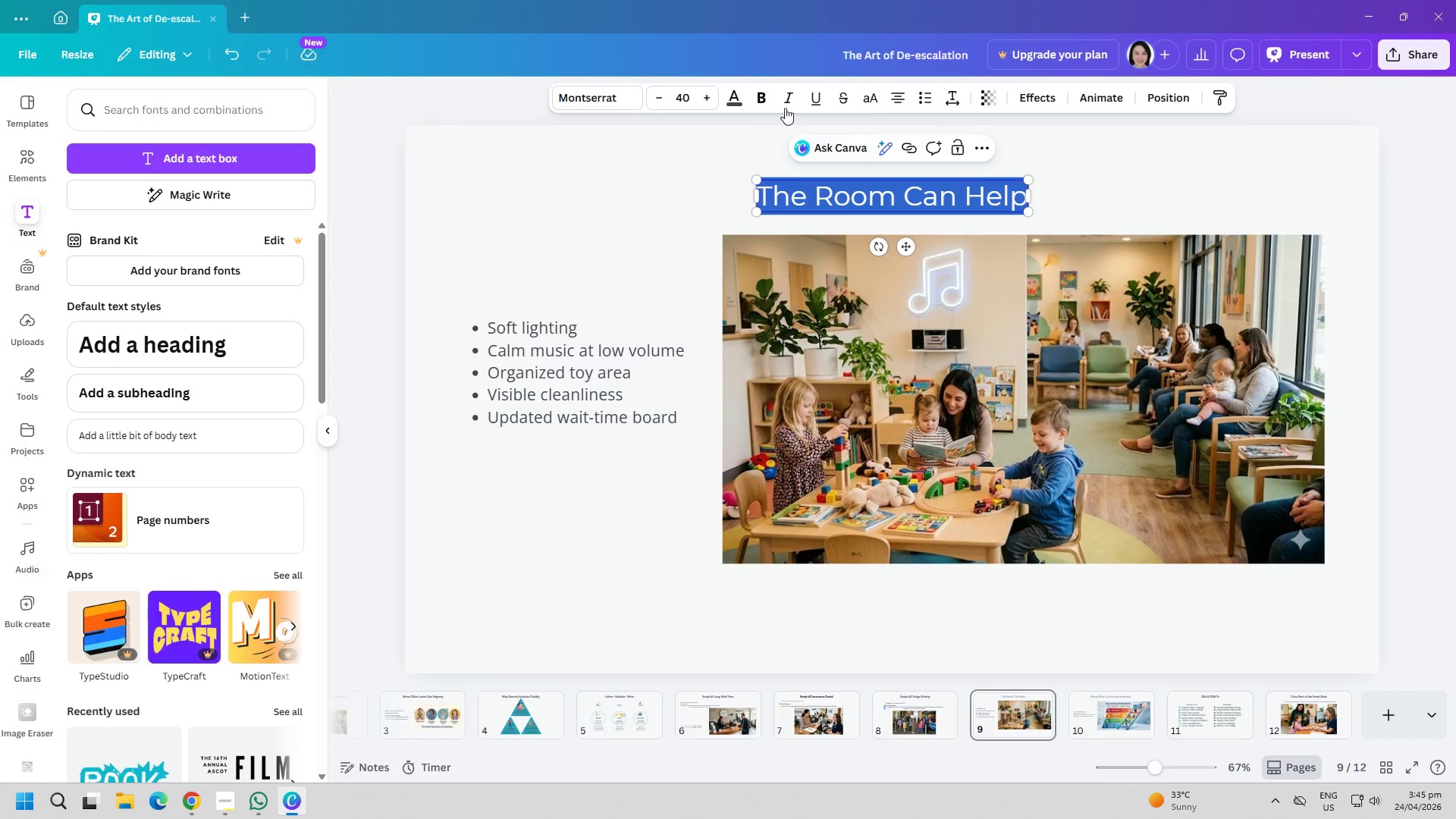 
left_click([771, 98])
 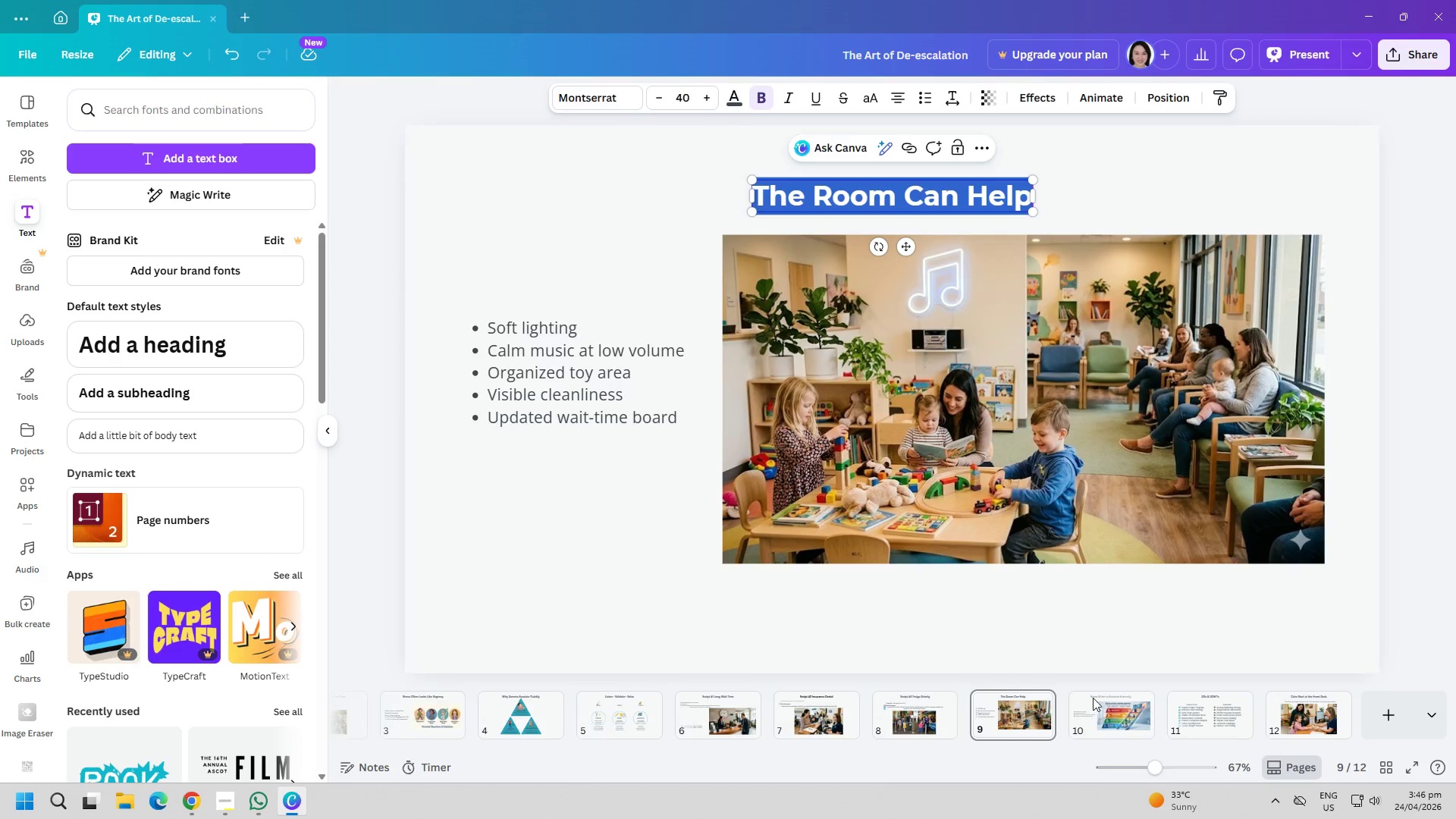 
left_click([1110, 728])
 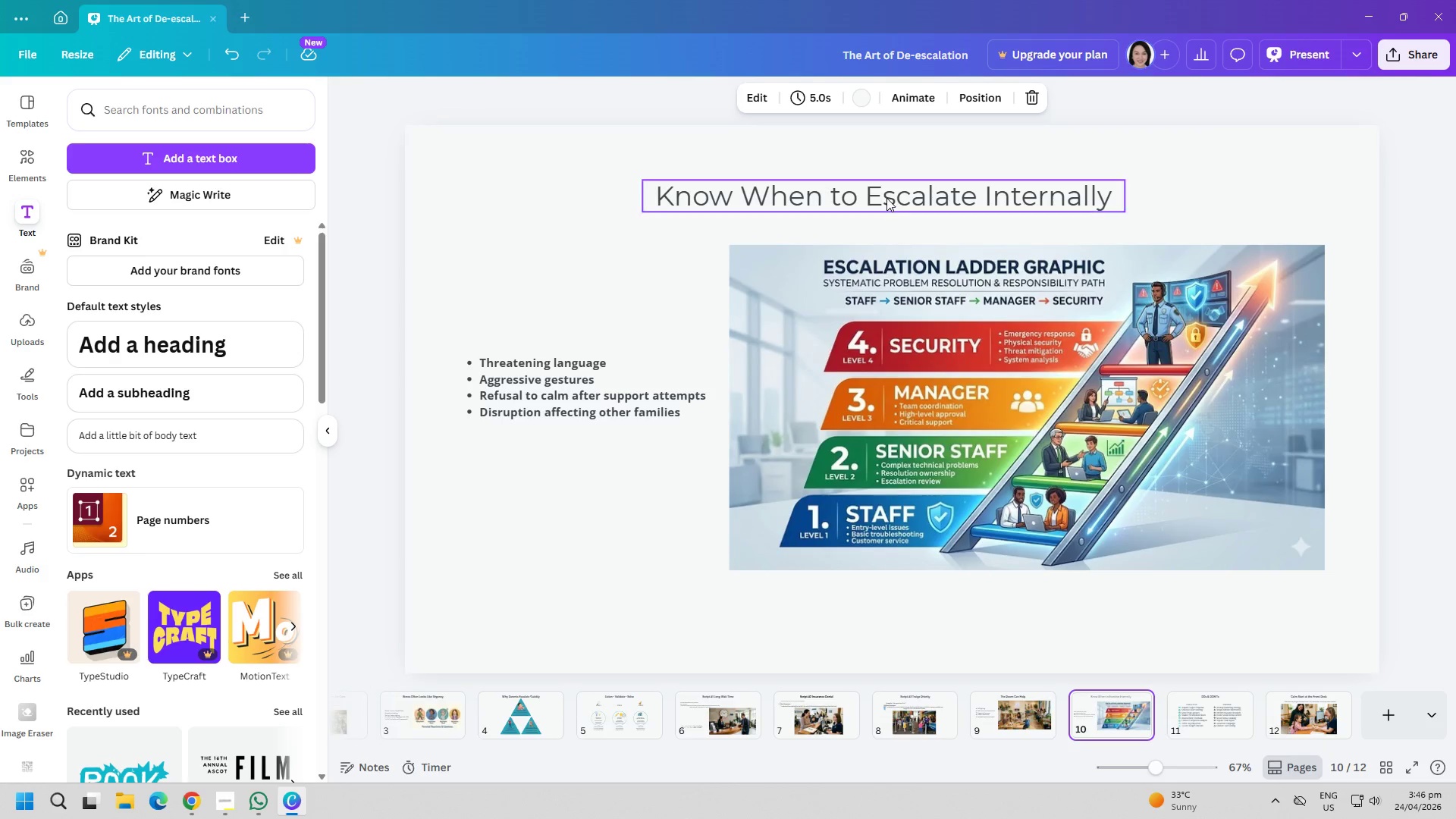 
double_click([886, 198])
 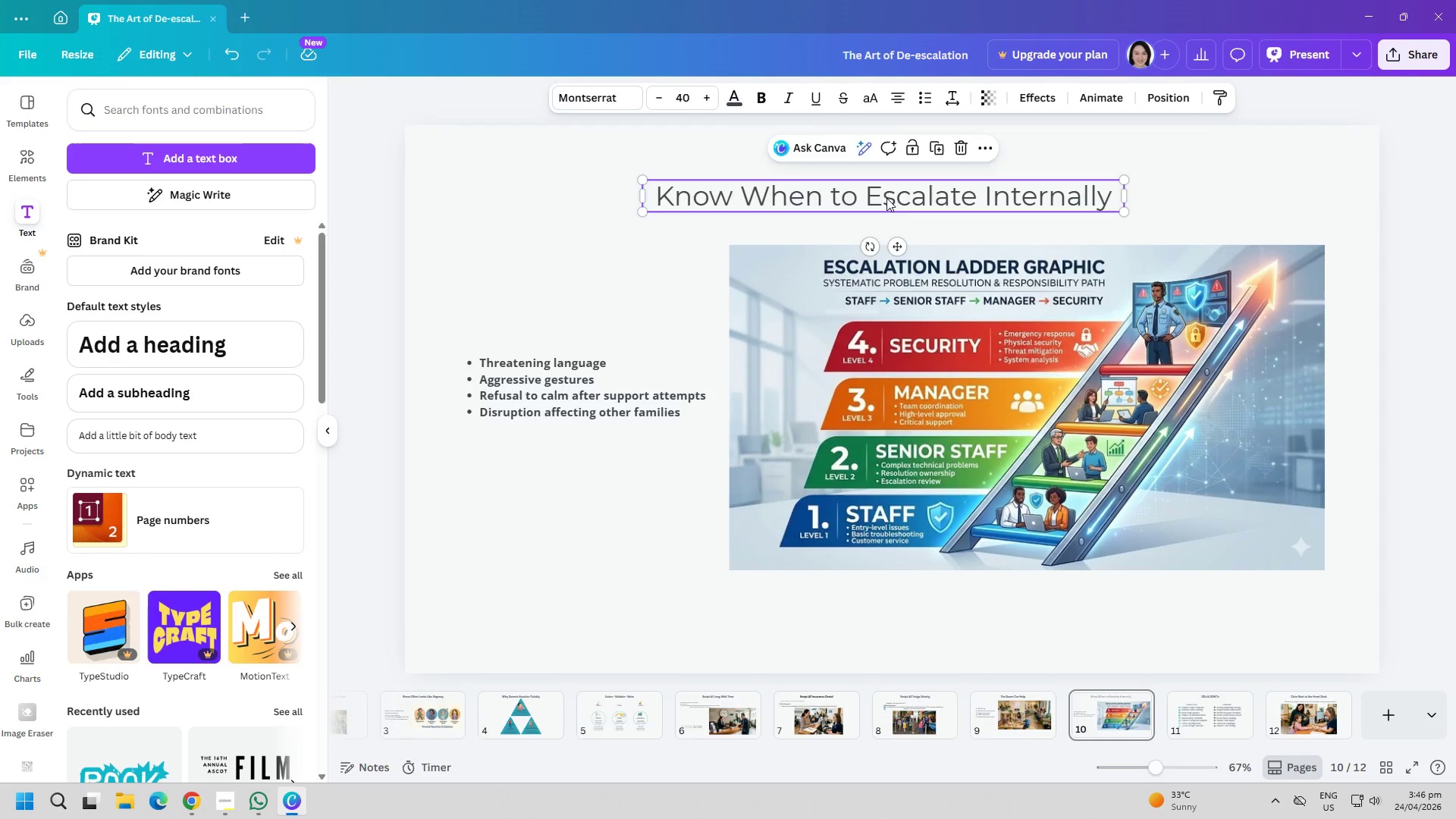 
triple_click([886, 198])
 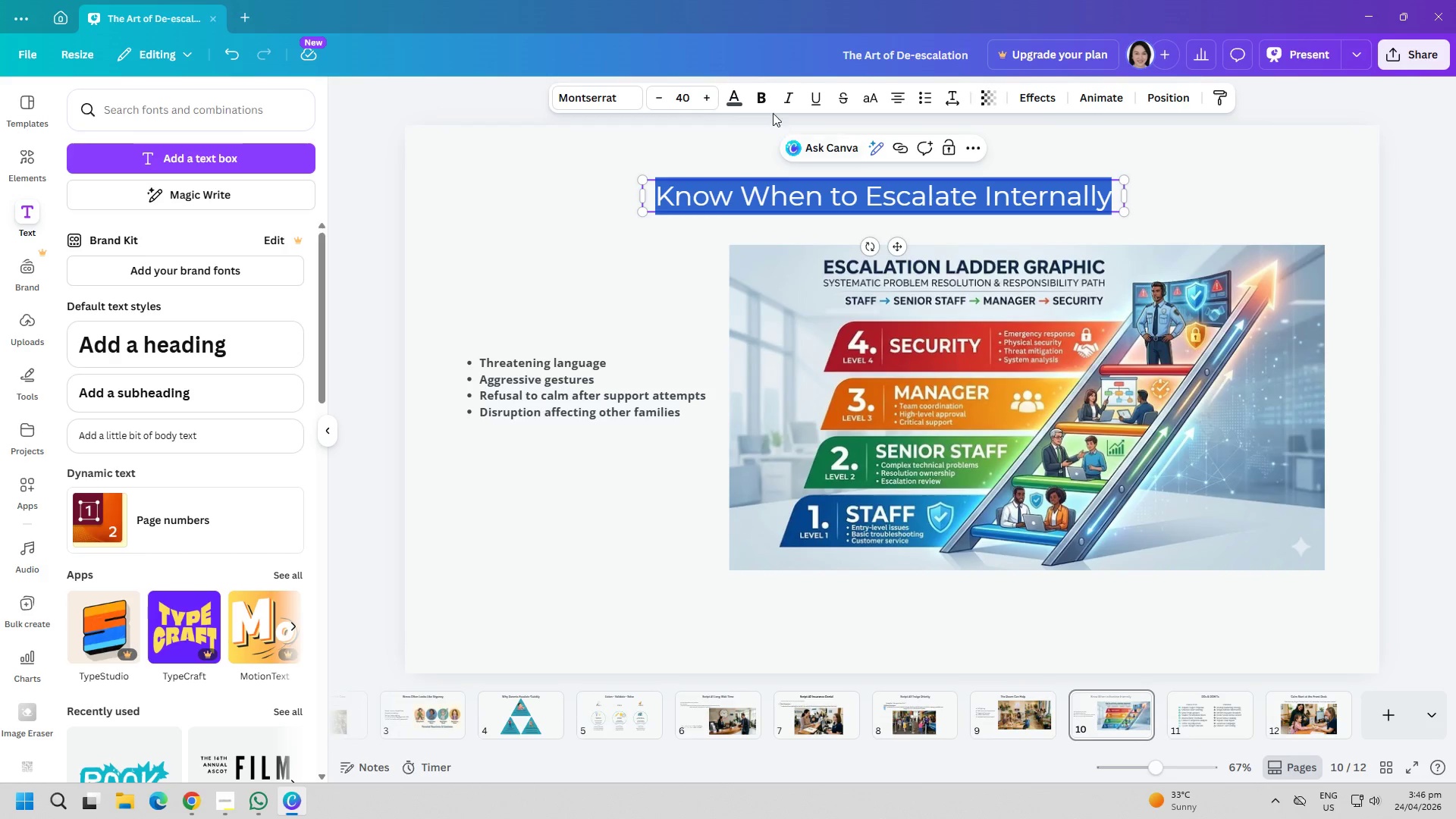 
left_click([766, 101])
 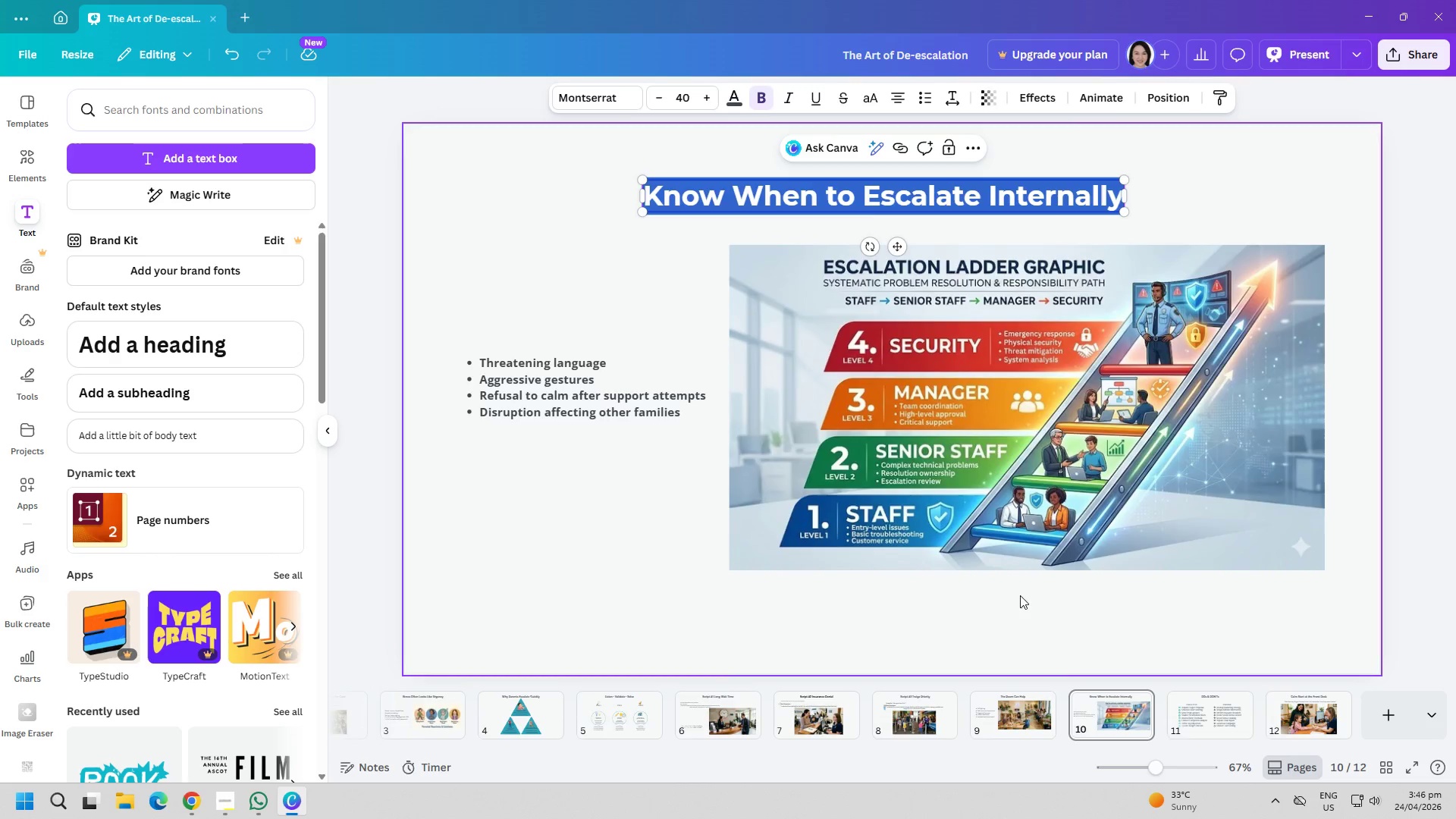 
scroll: coordinate [1064, 676], scroll_direction: down, amount: 2.0
 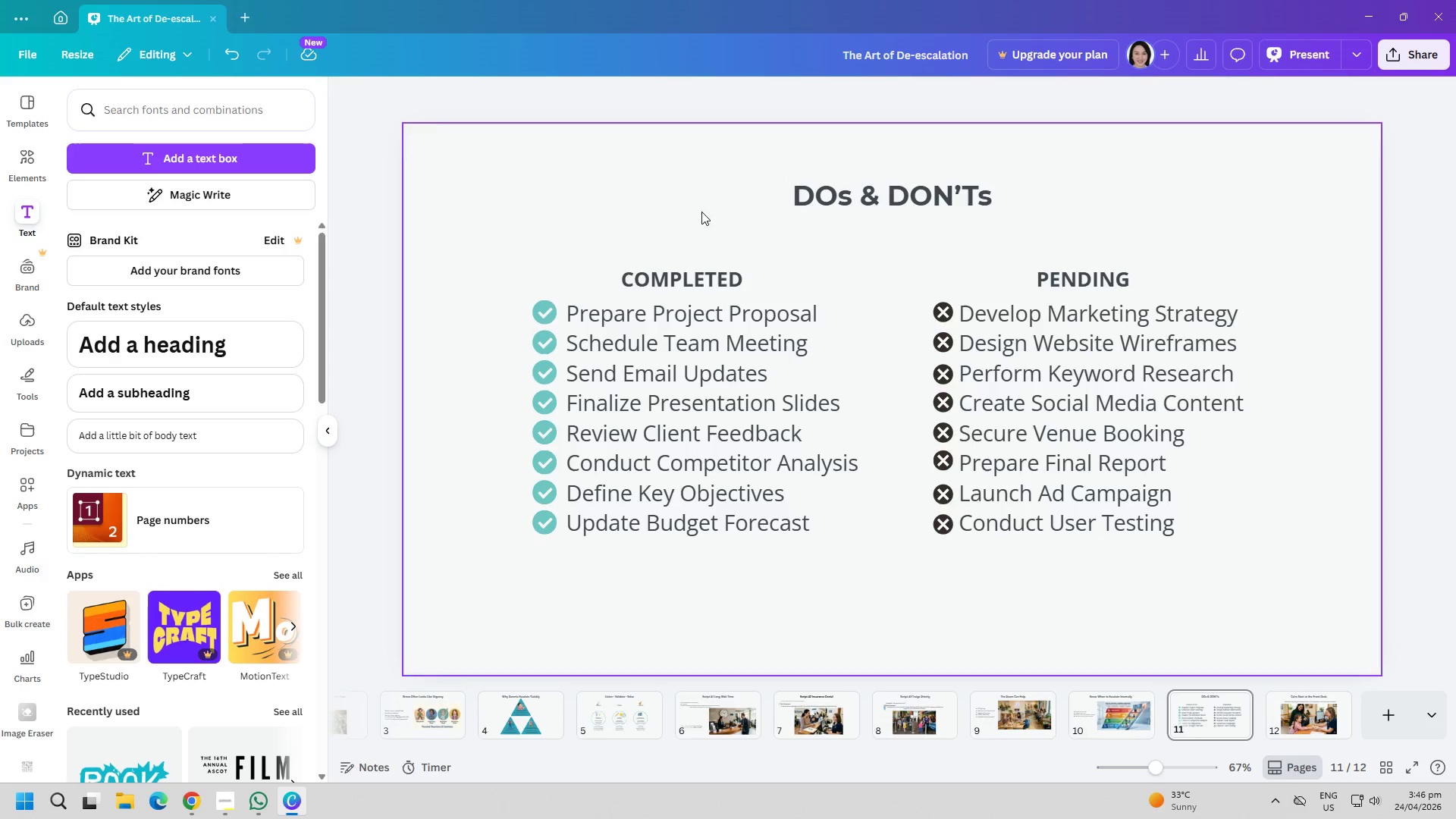 
left_click([215, 806])